 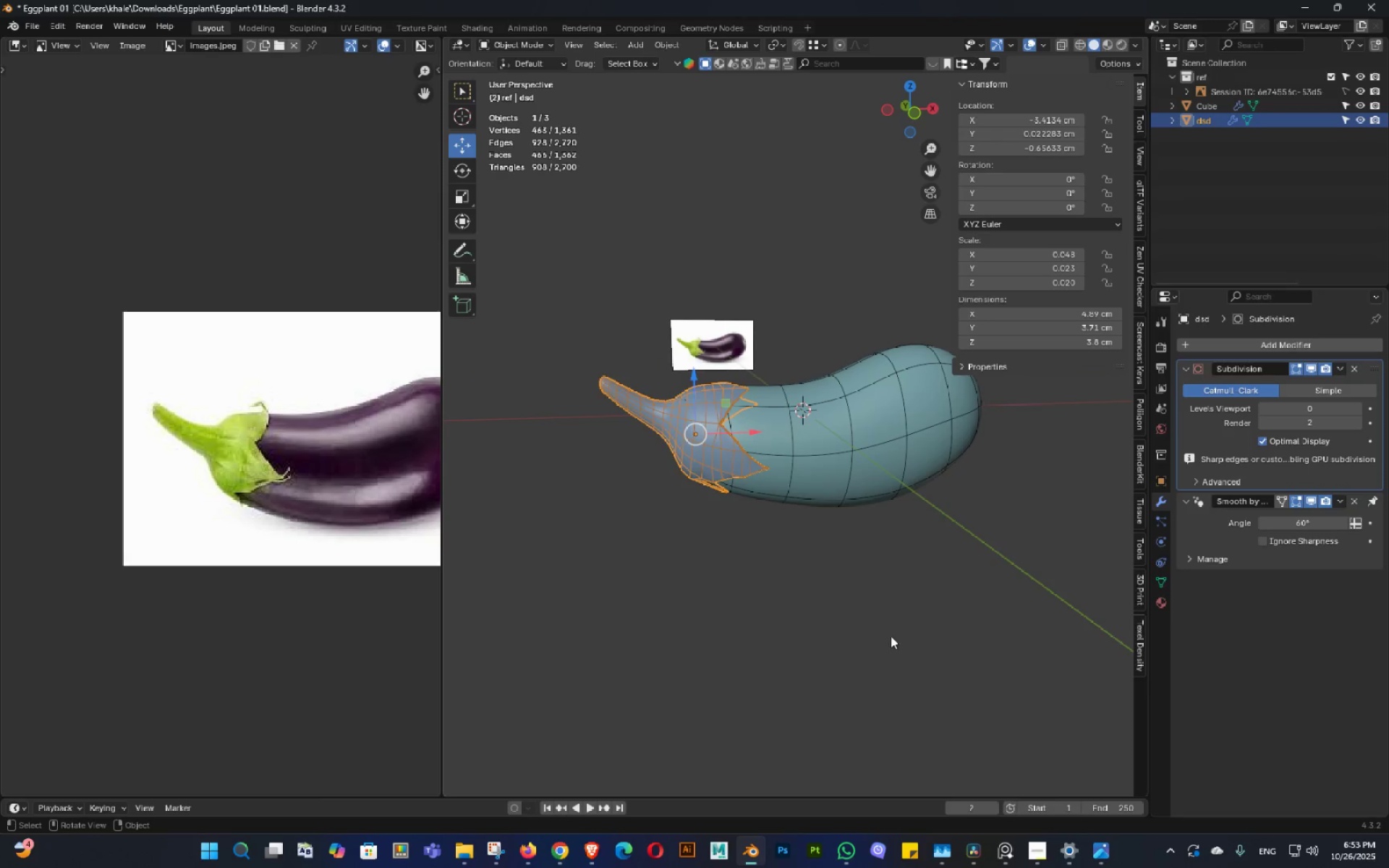 
left_click([891, 636])
 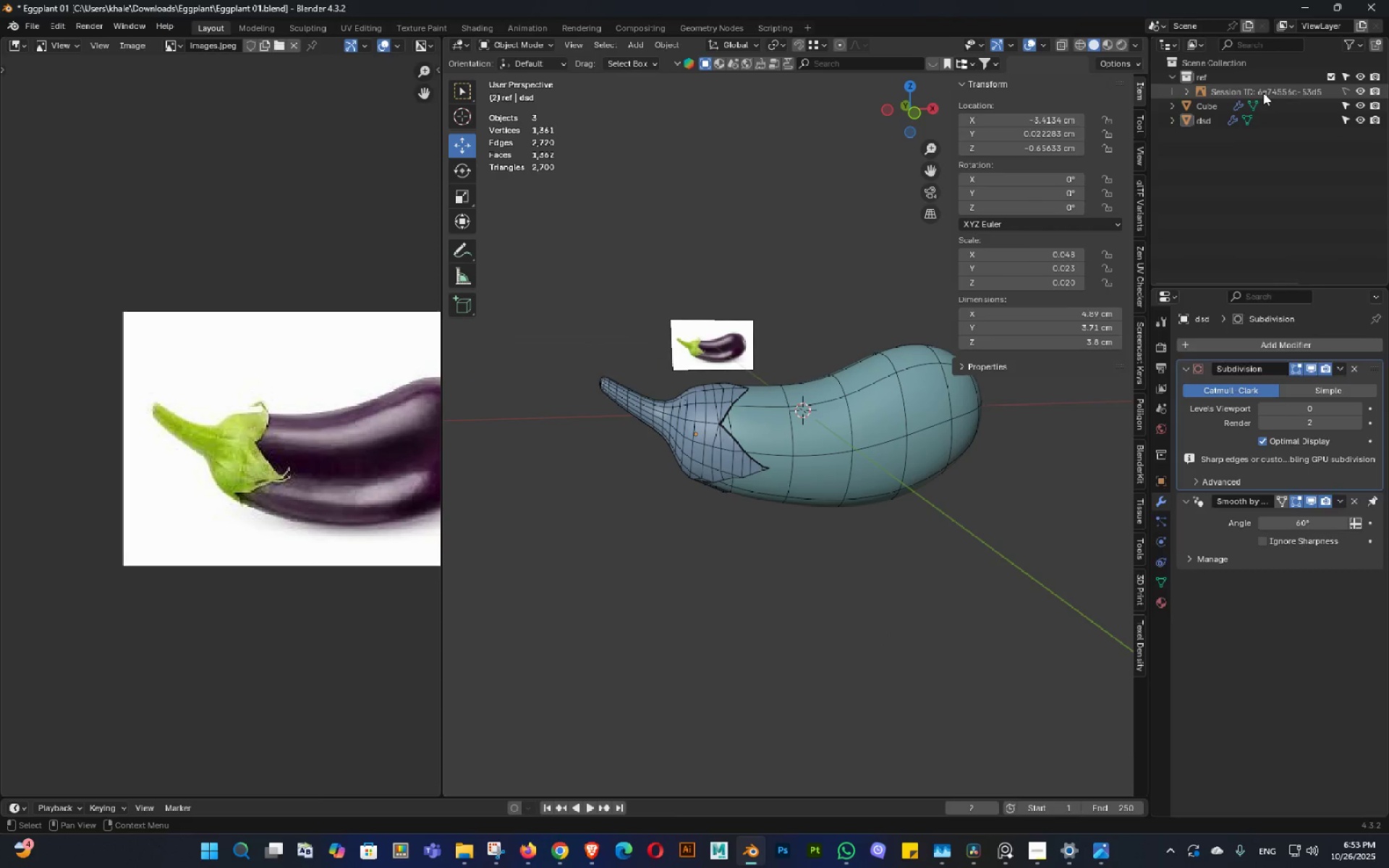 
double_click([1263, 93])
 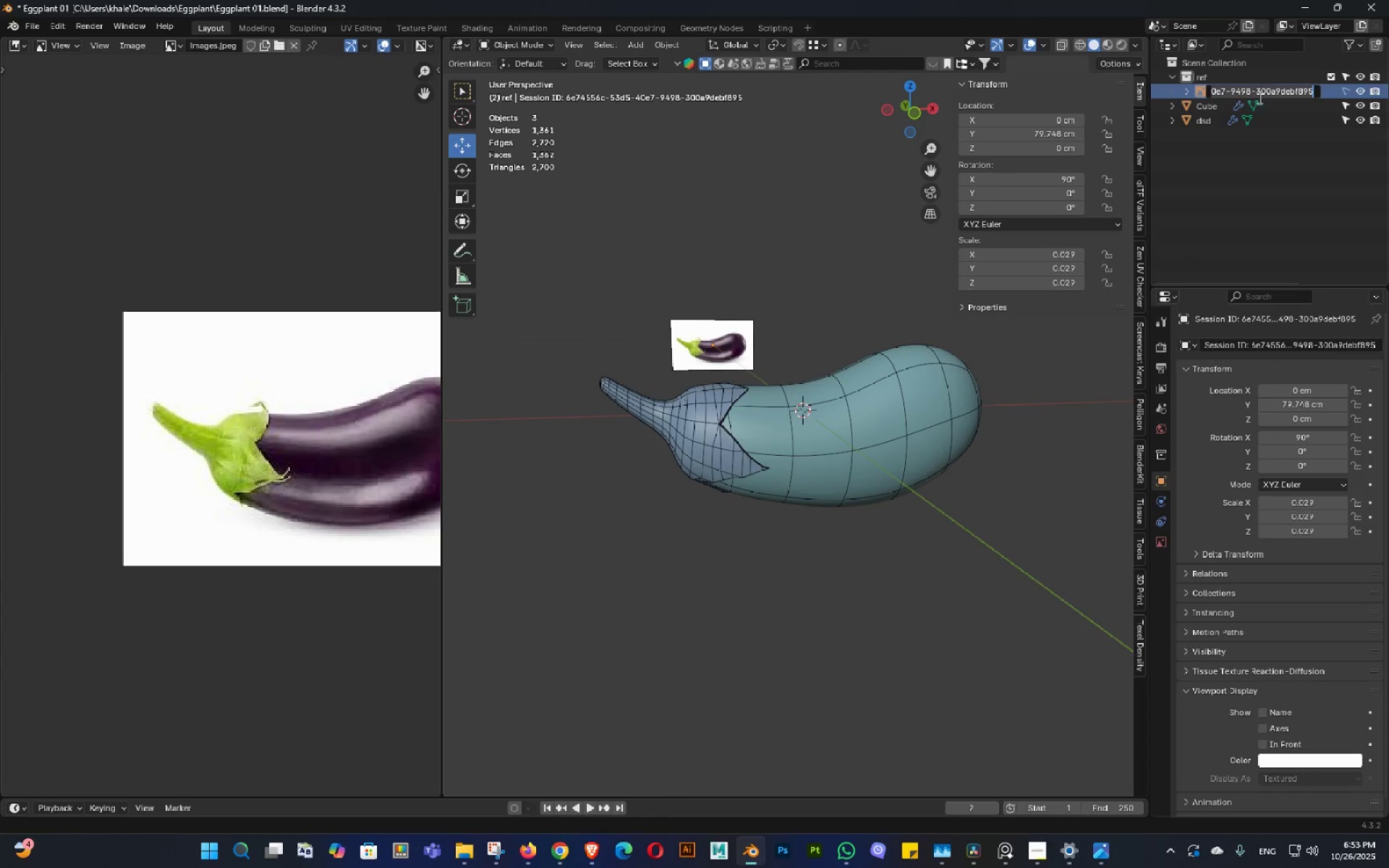 
key(Control+ControlLeft)
 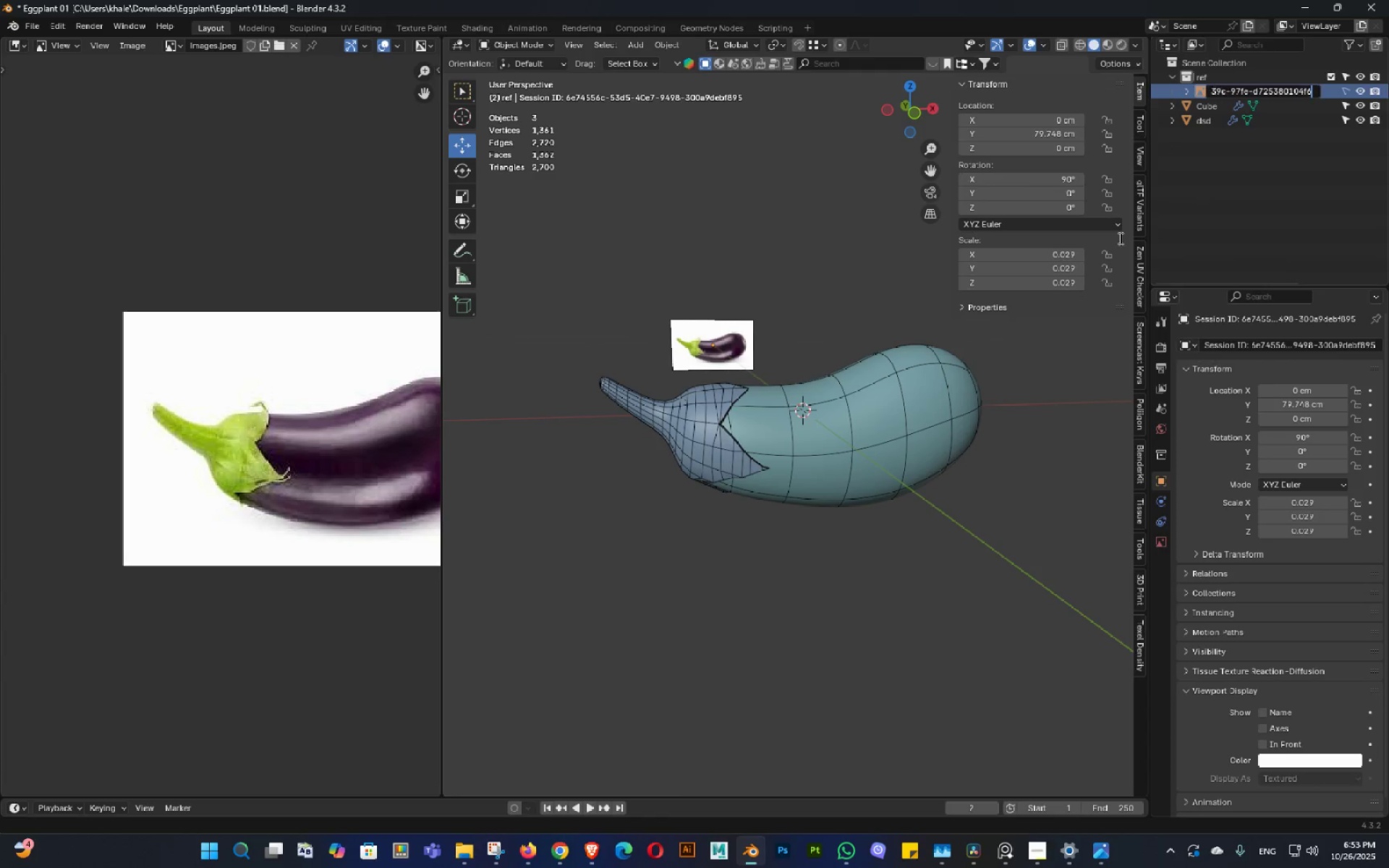 
key(Control+V)
 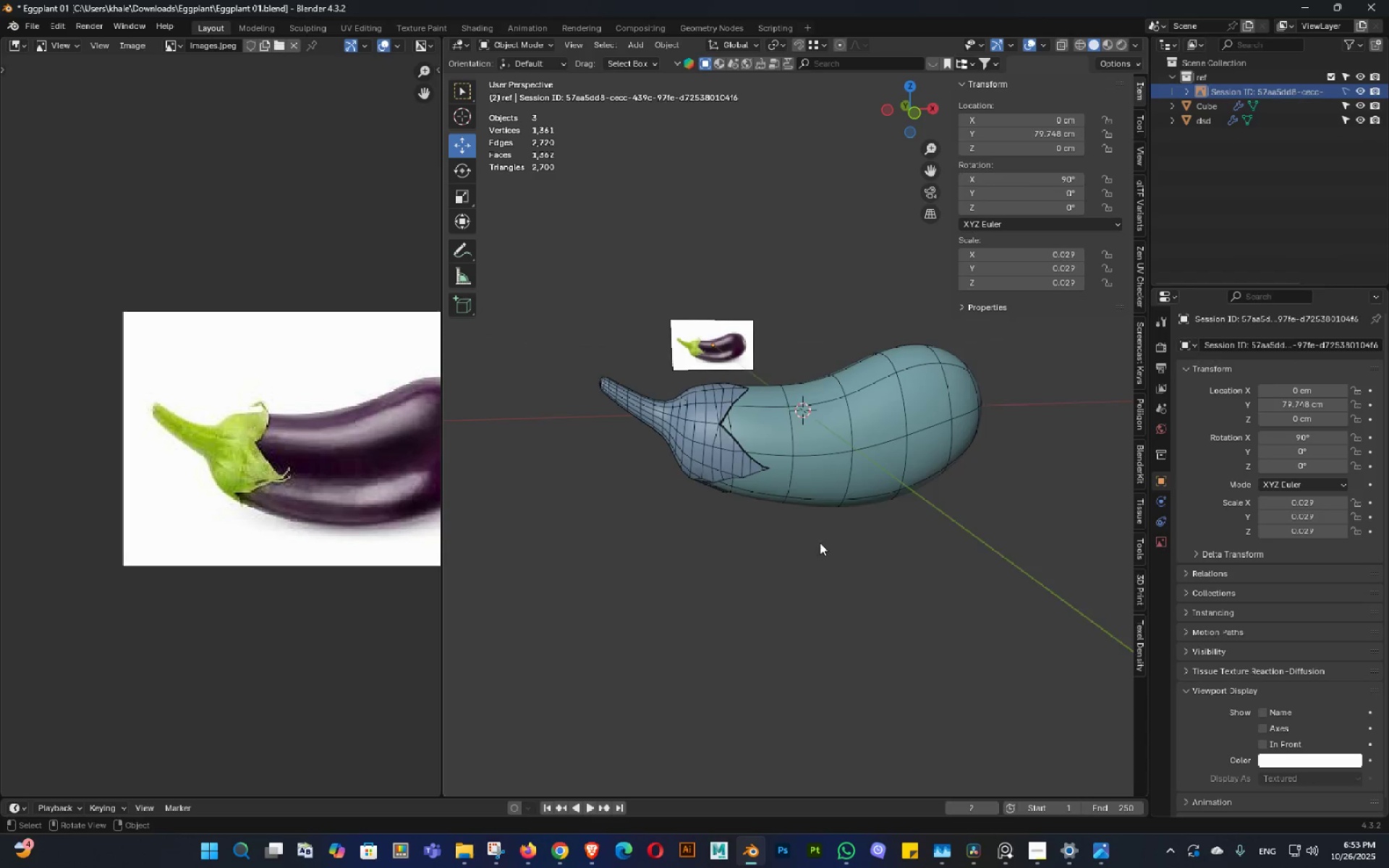 
key(Control+ControlLeft)
 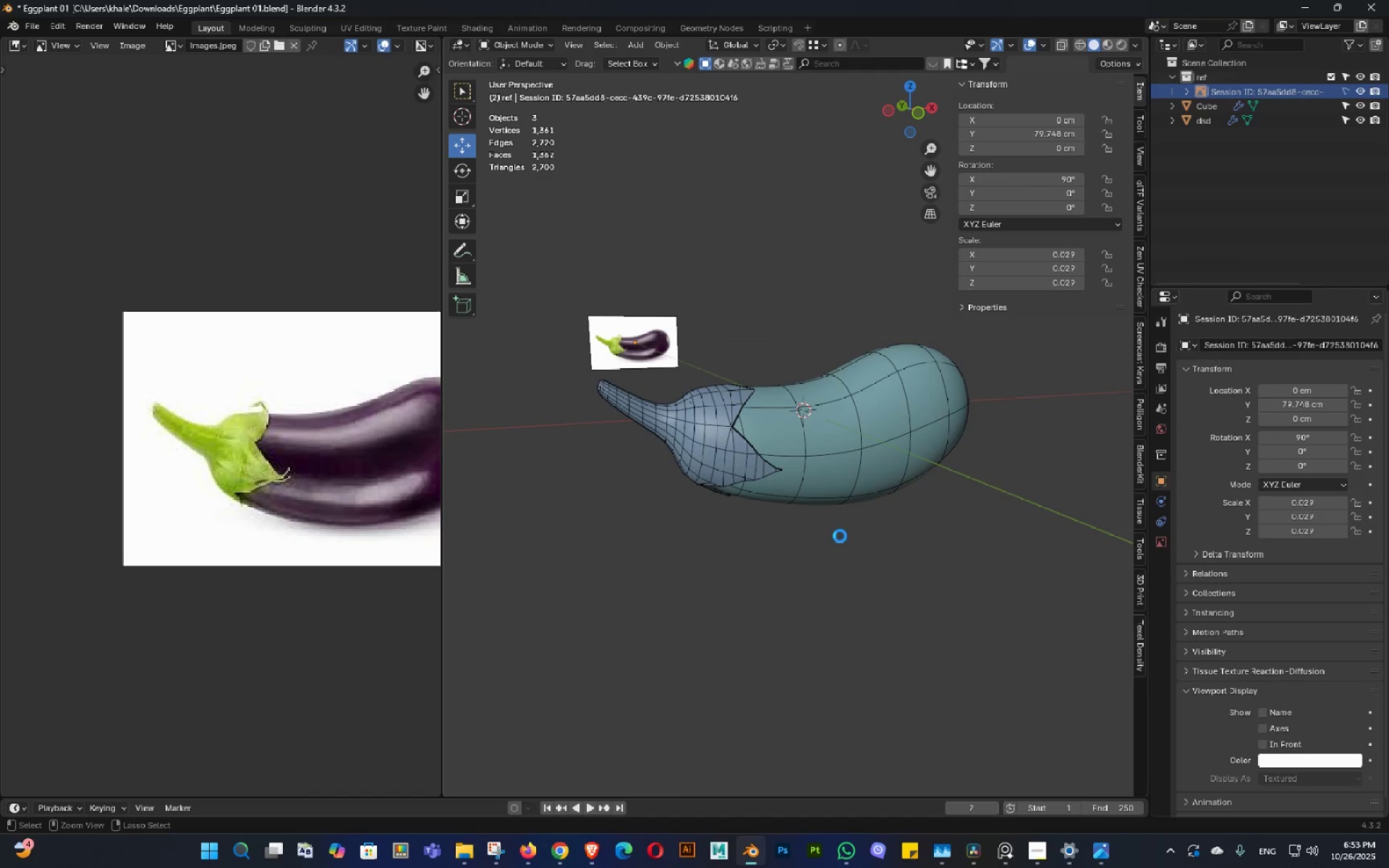 
key(Control+S)
 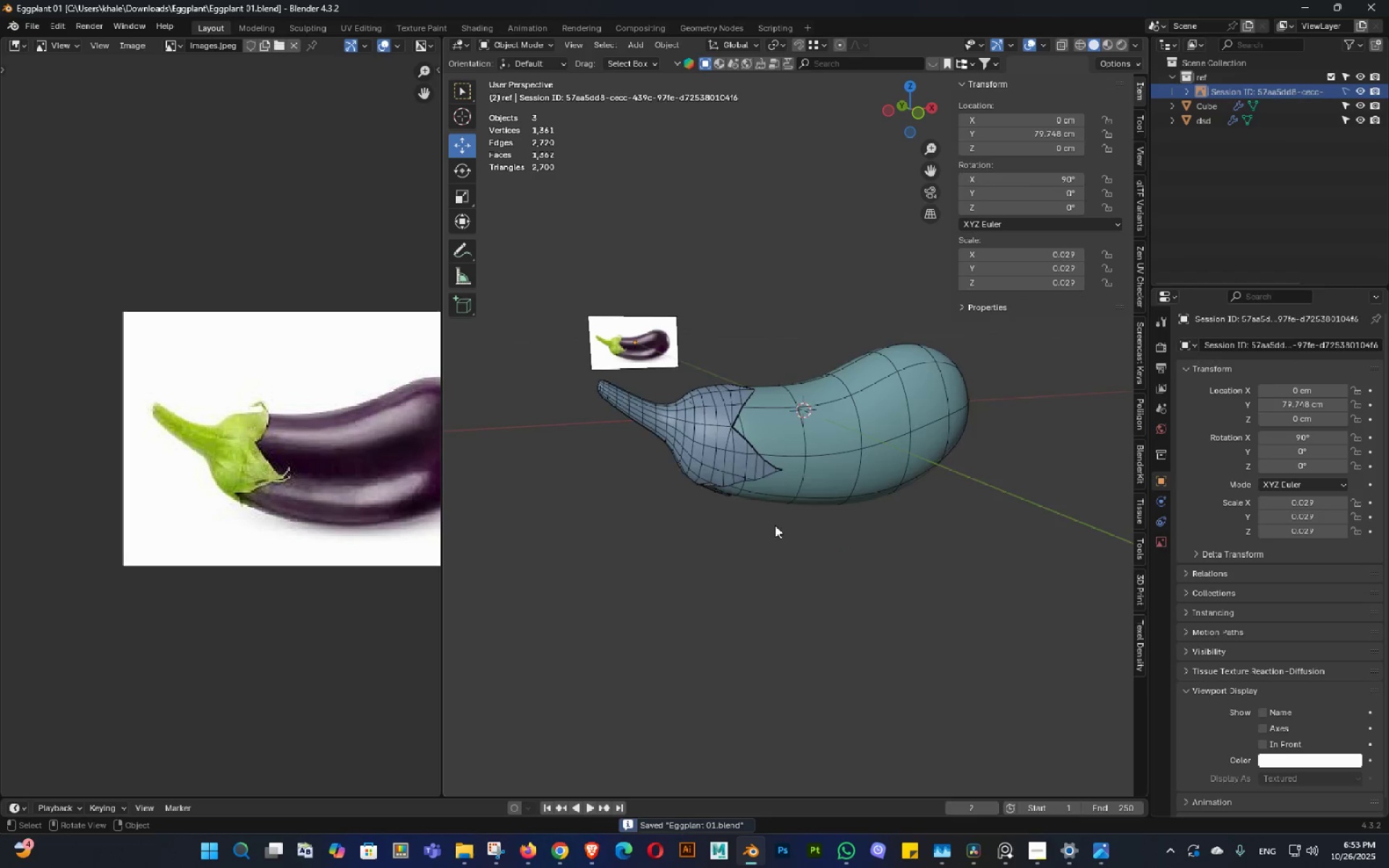 
scroll: coordinate [768, 521], scroll_direction: up, amount: 3.0
 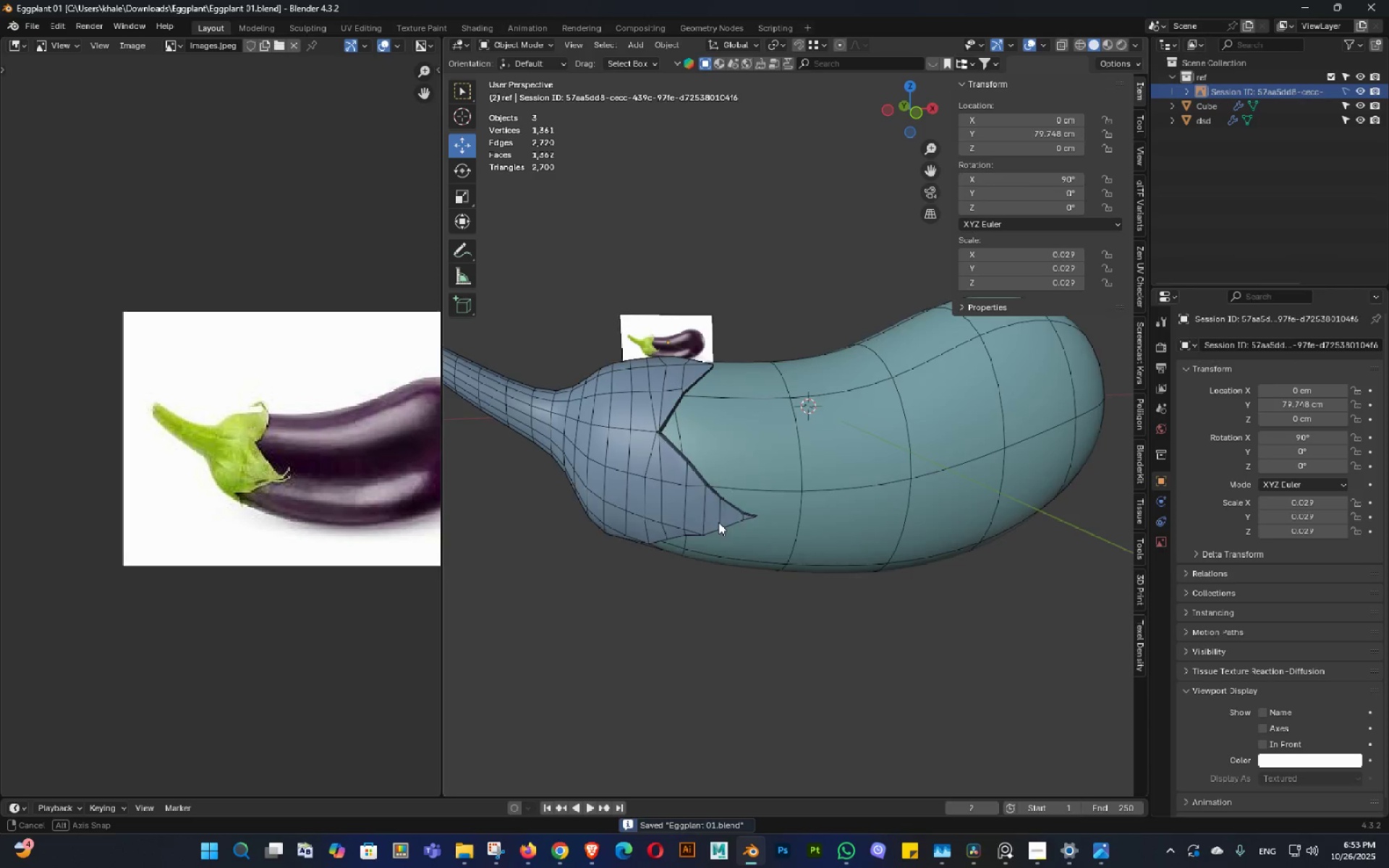 
key(Shift+ShiftLeft)
 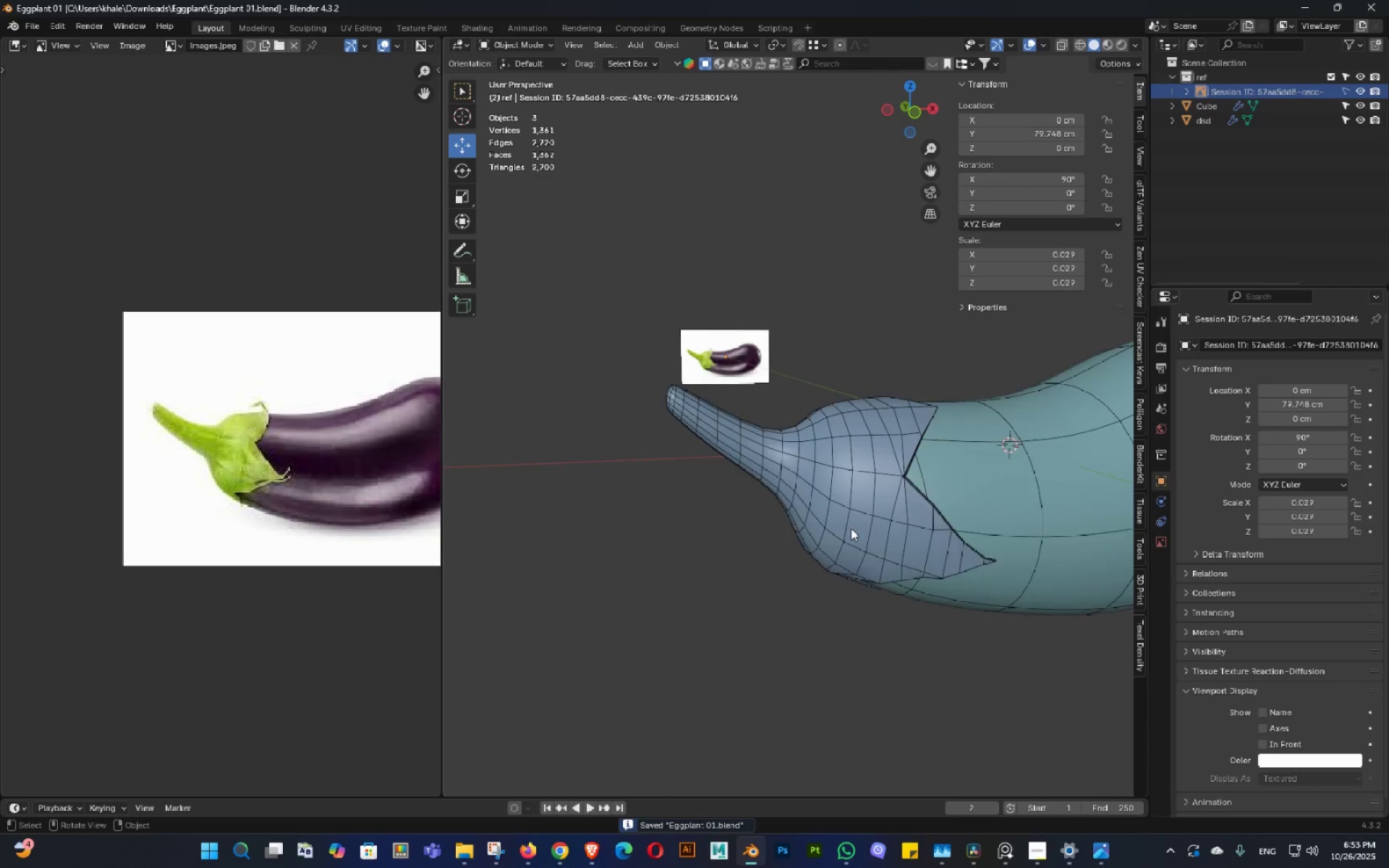 
scroll: coordinate [846, 518], scroll_direction: up, amount: 2.0
 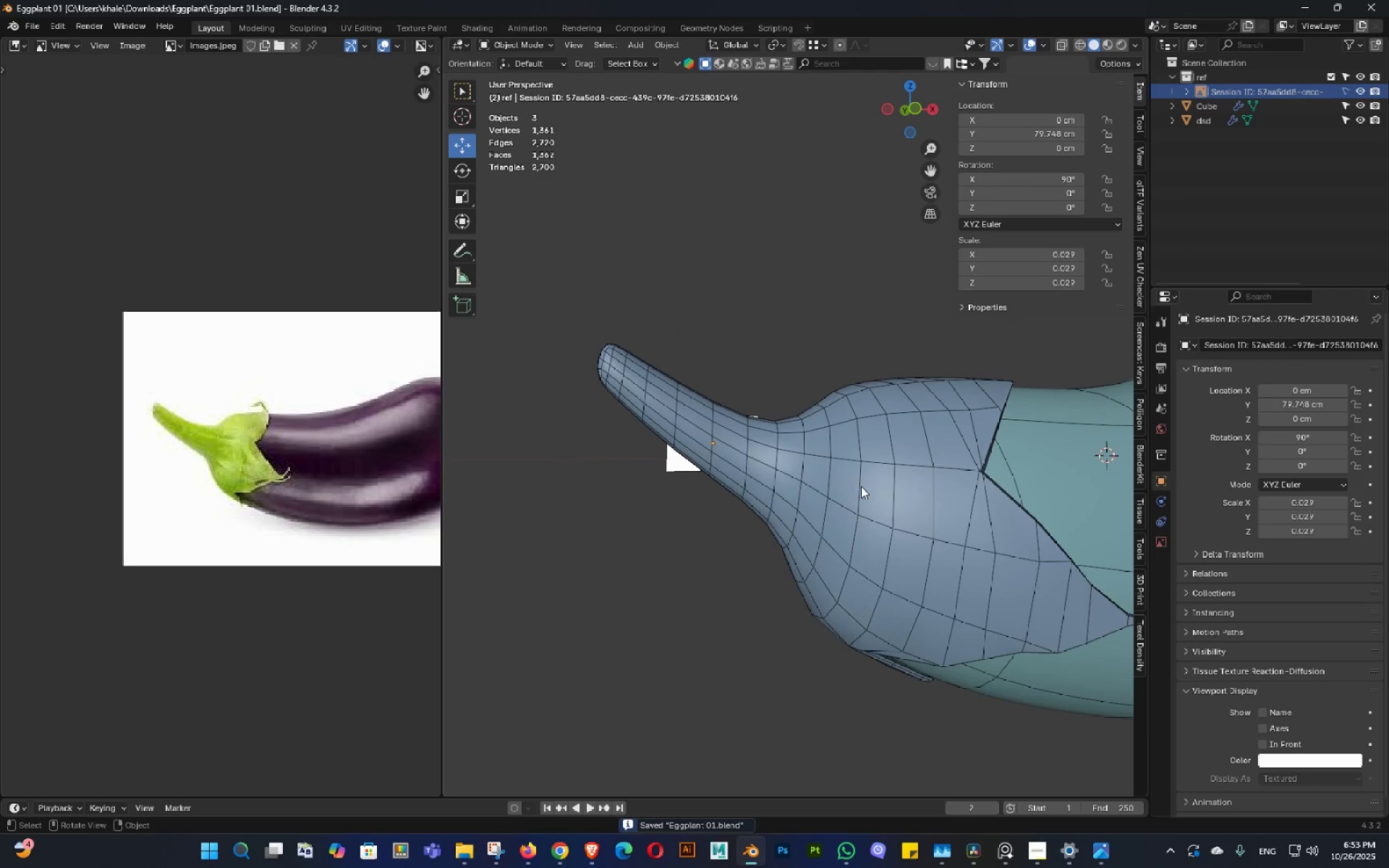 
left_click([861, 486])
 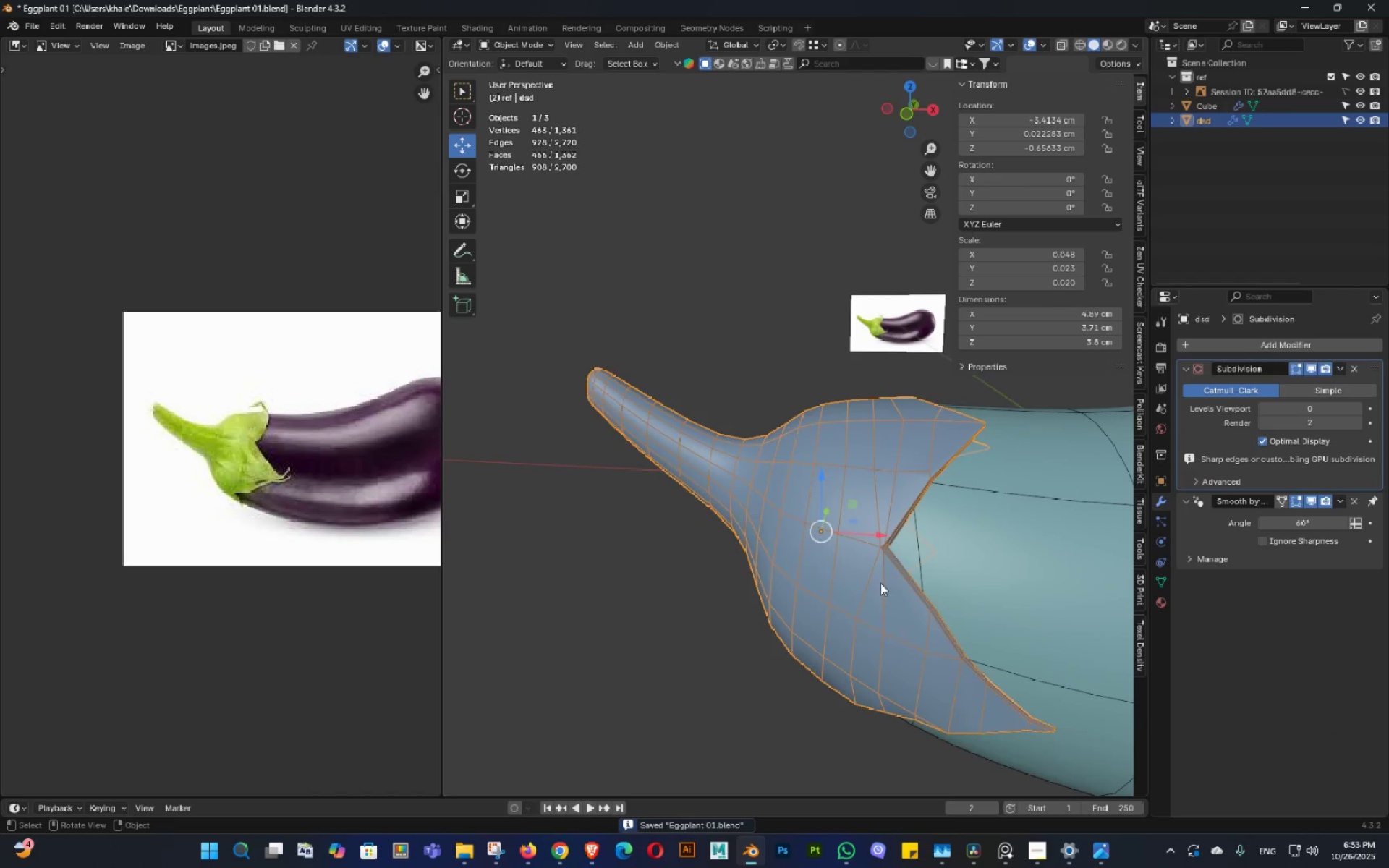 
scroll: coordinate [880, 583], scroll_direction: down, amount: 1.0
 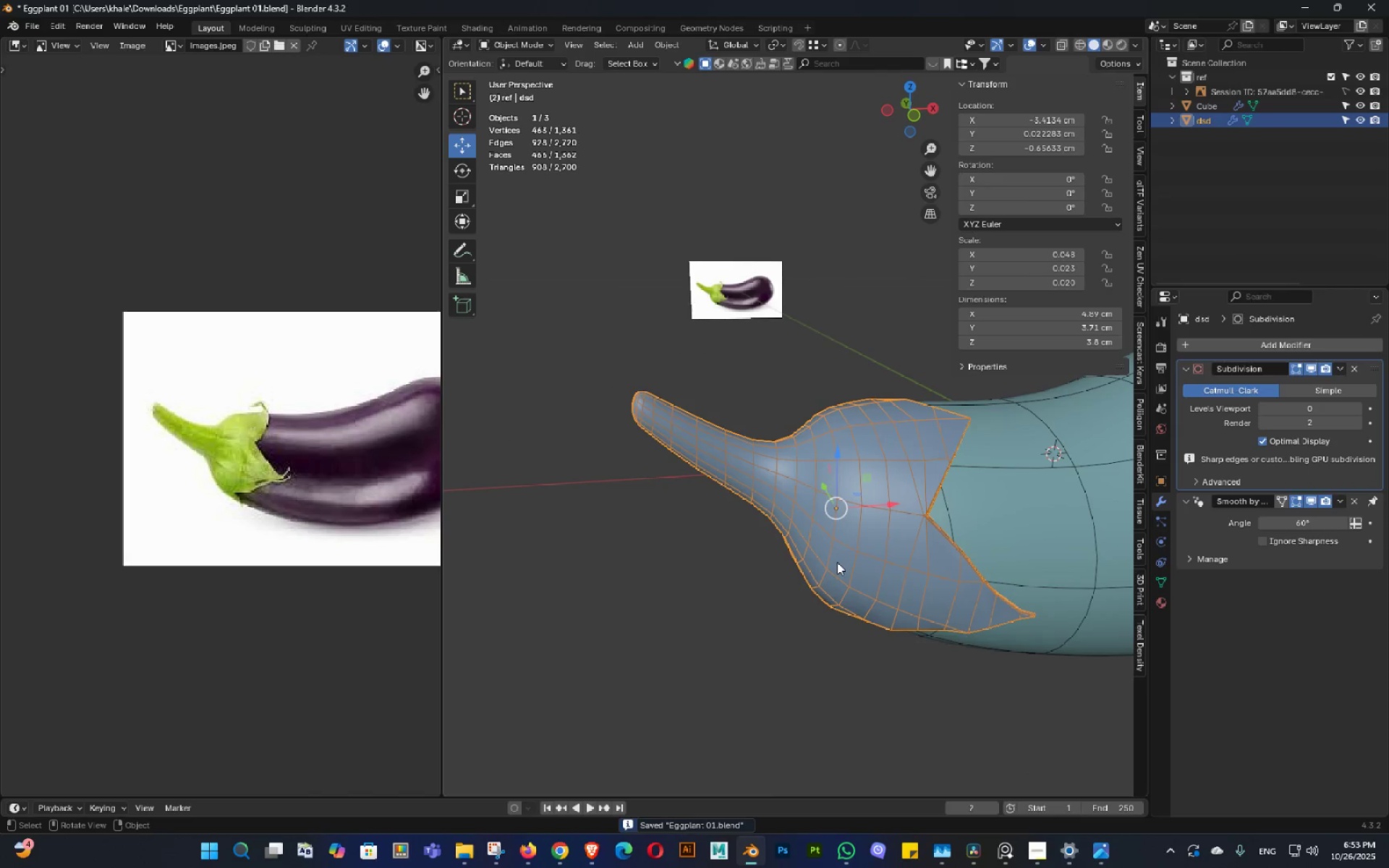 
key(Tab)
 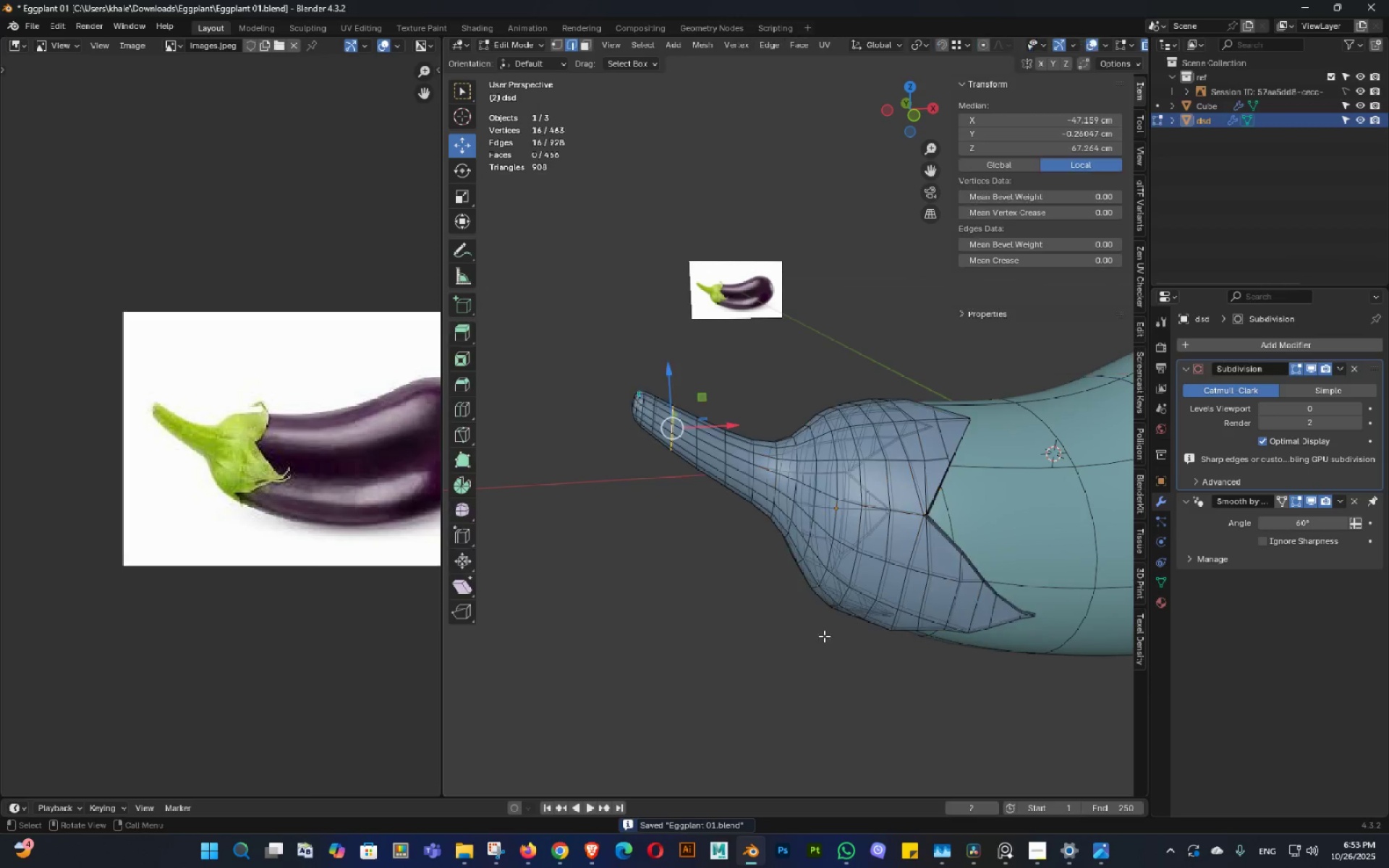 
key(Shift+ShiftLeft)
 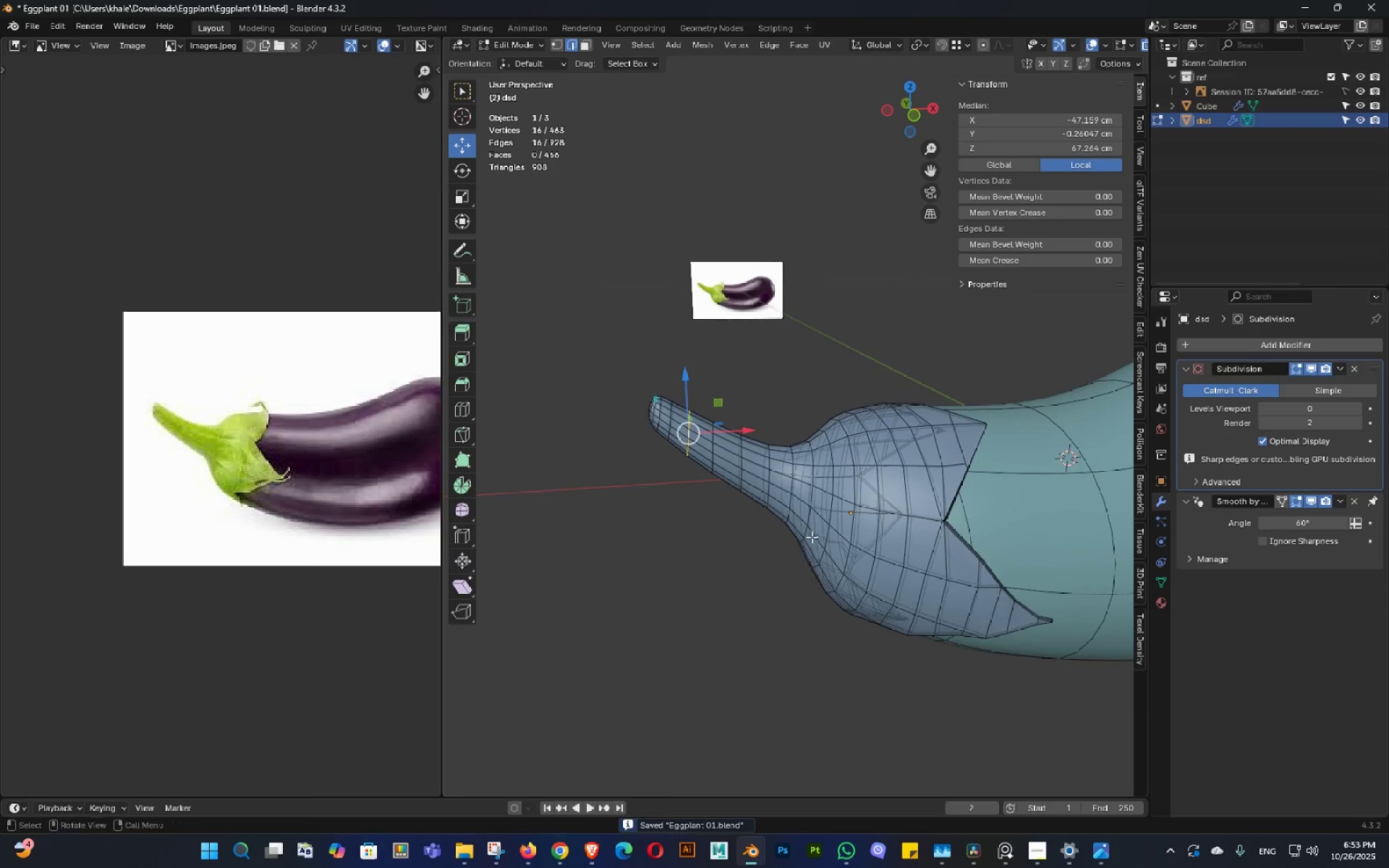 
scroll: coordinate [810, 530], scroll_direction: up, amount: 2.0
 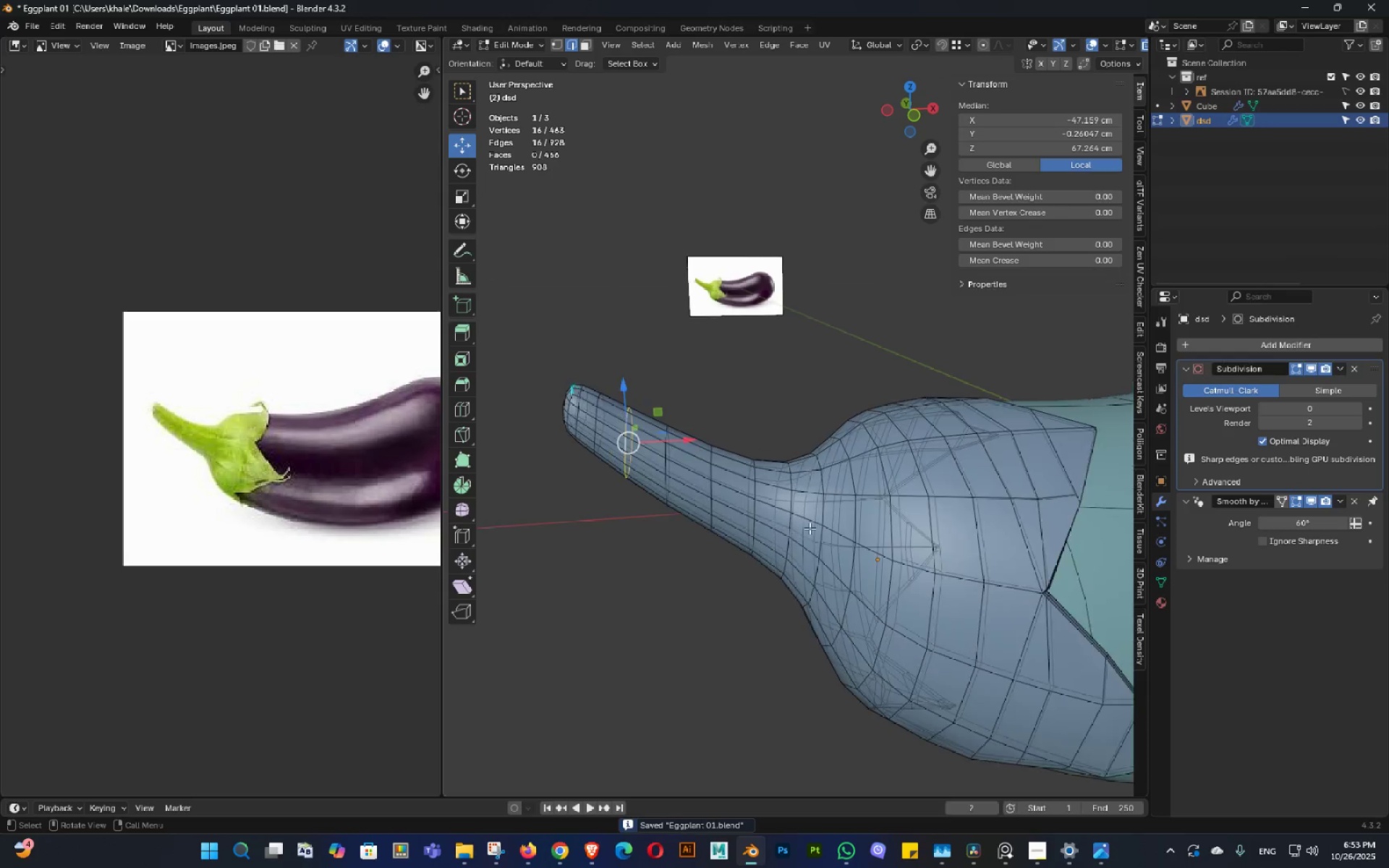 
key(Alt+AltLeft)
 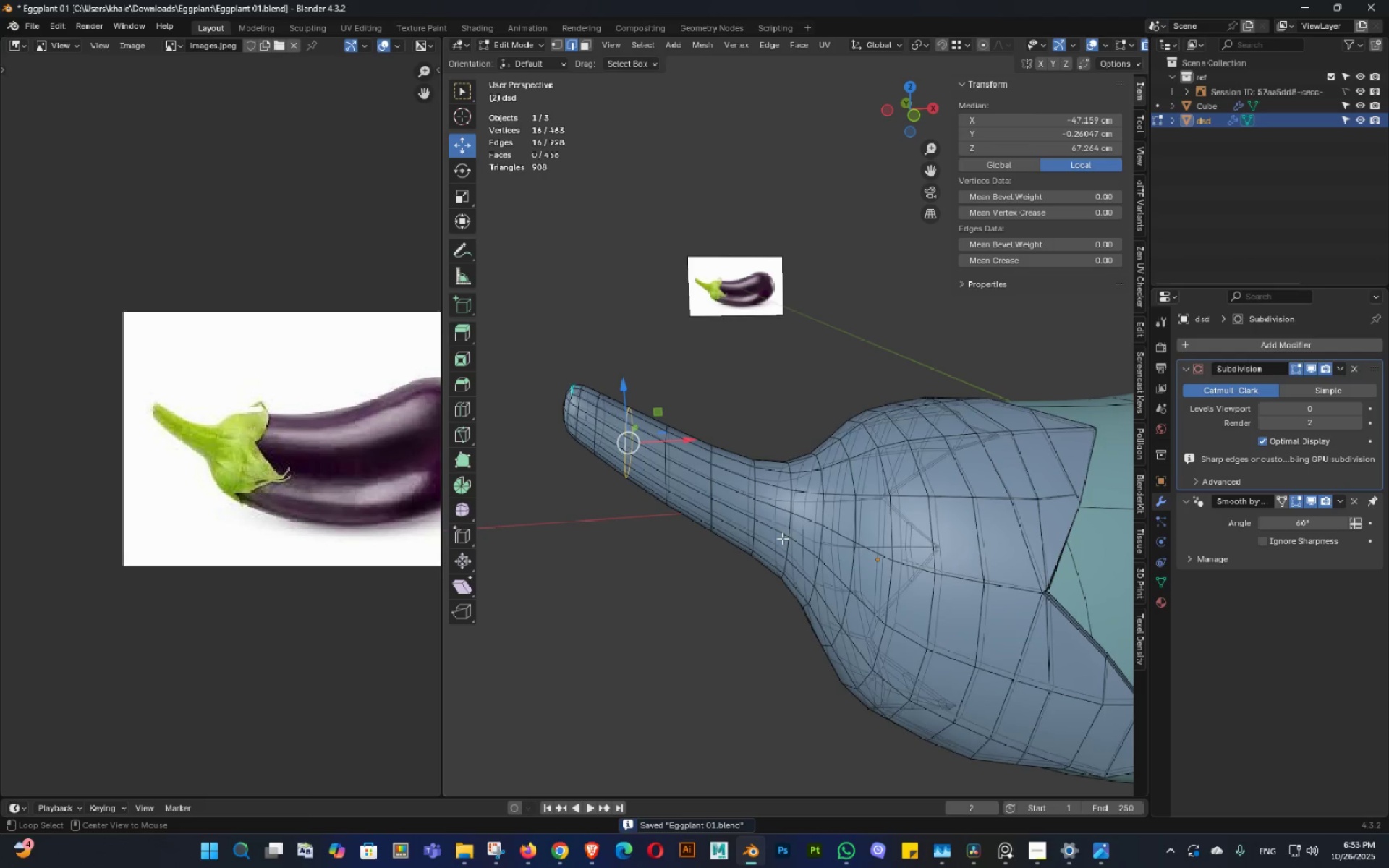 
key(Alt+Z)
 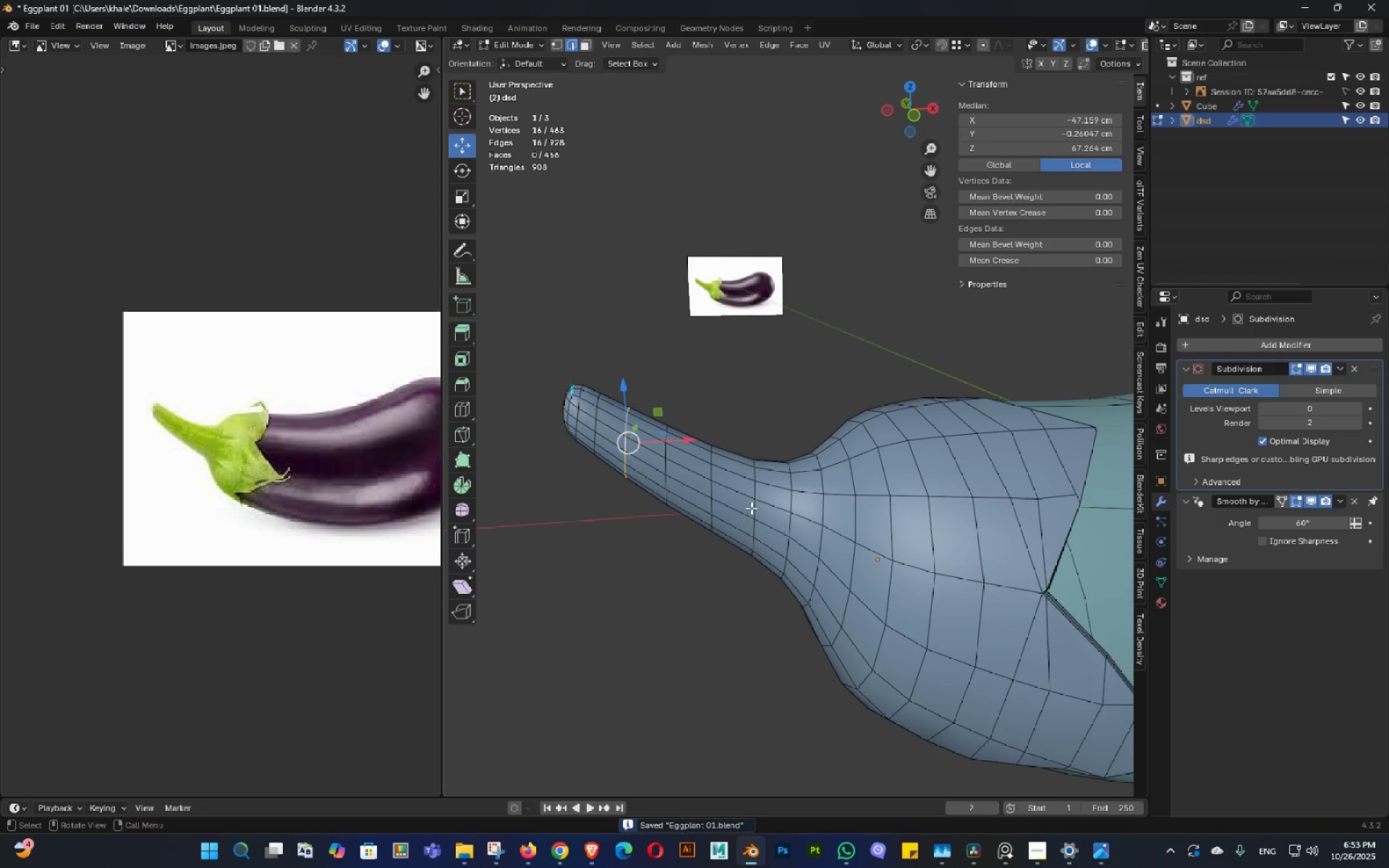 
hold_key(key=AltLeft, duration=0.51)
left_click([751, 494])
 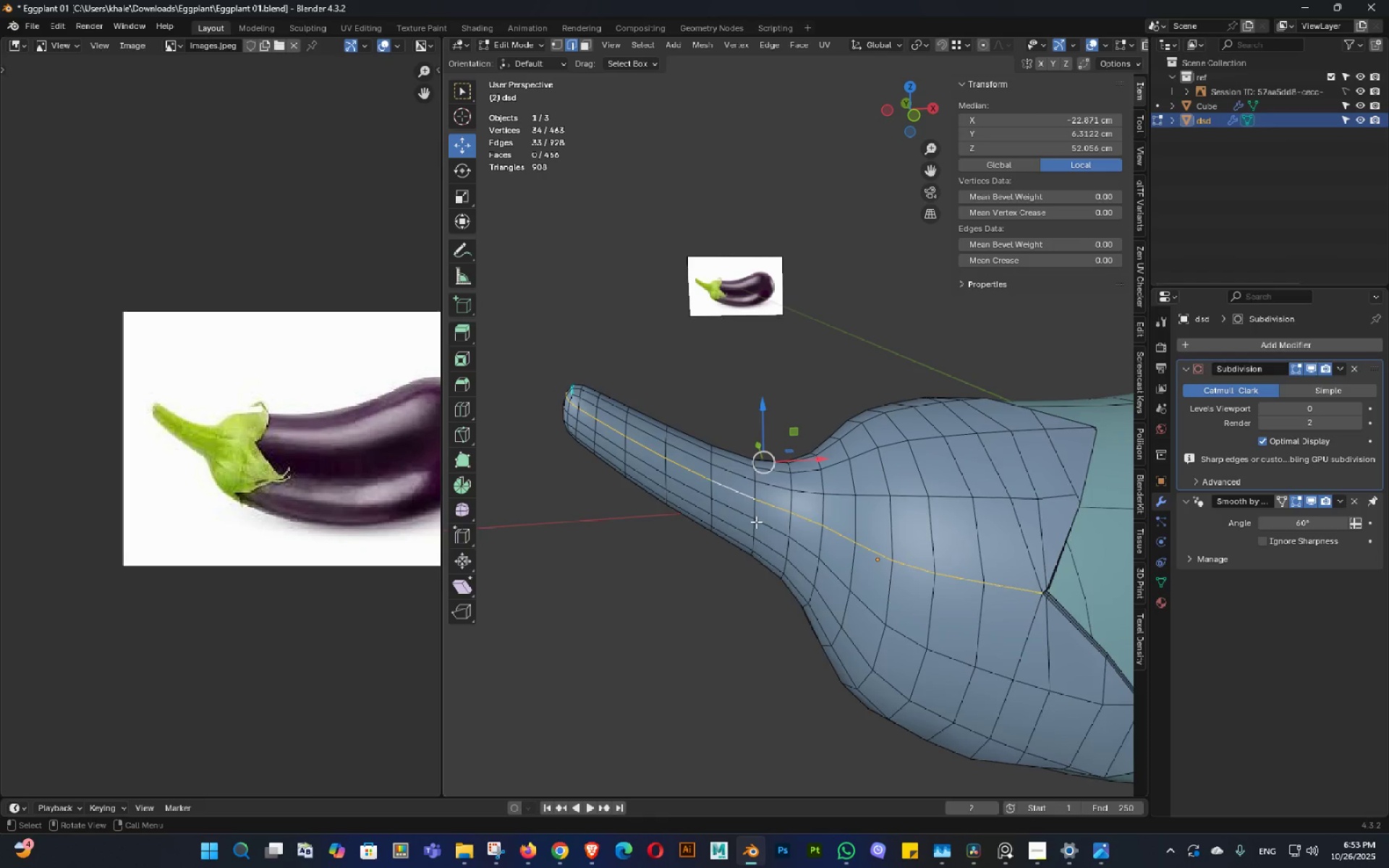 
scroll: coordinate [758, 524], scroll_direction: up, amount: 1.0
 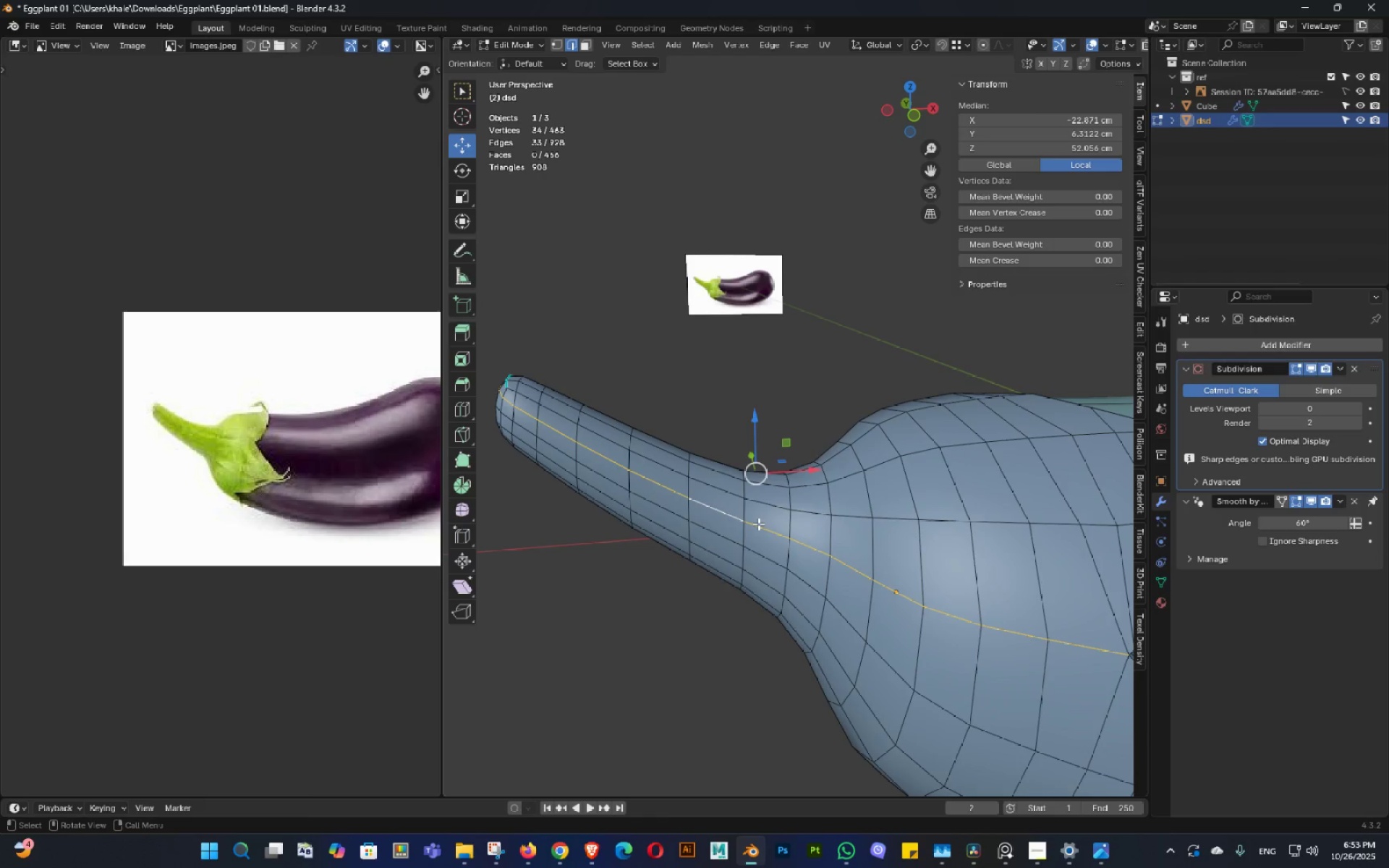 
key(Shift+ShiftLeft)
 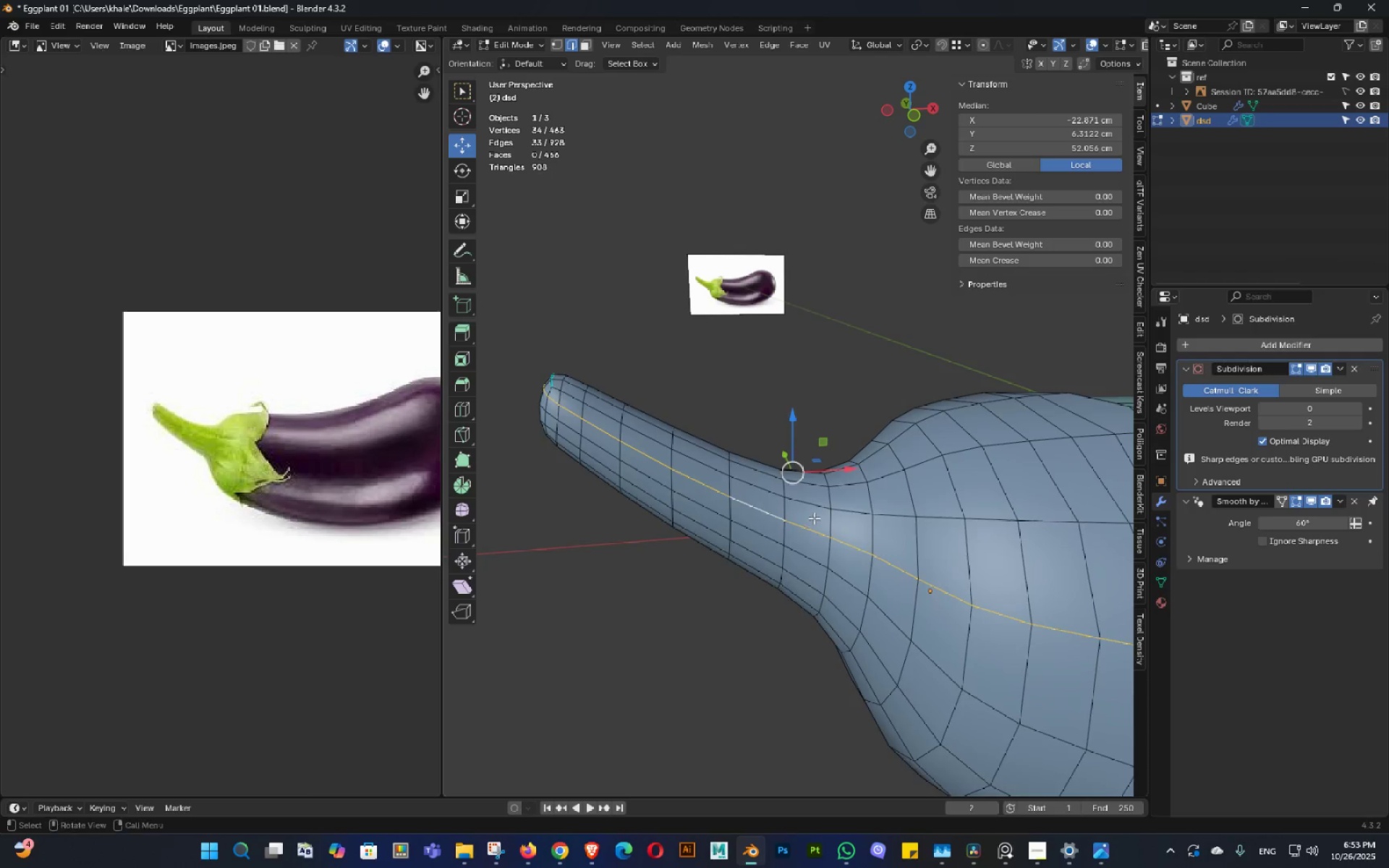 
scroll: coordinate [814, 518], scroll_direction: up, amount: 1.0
 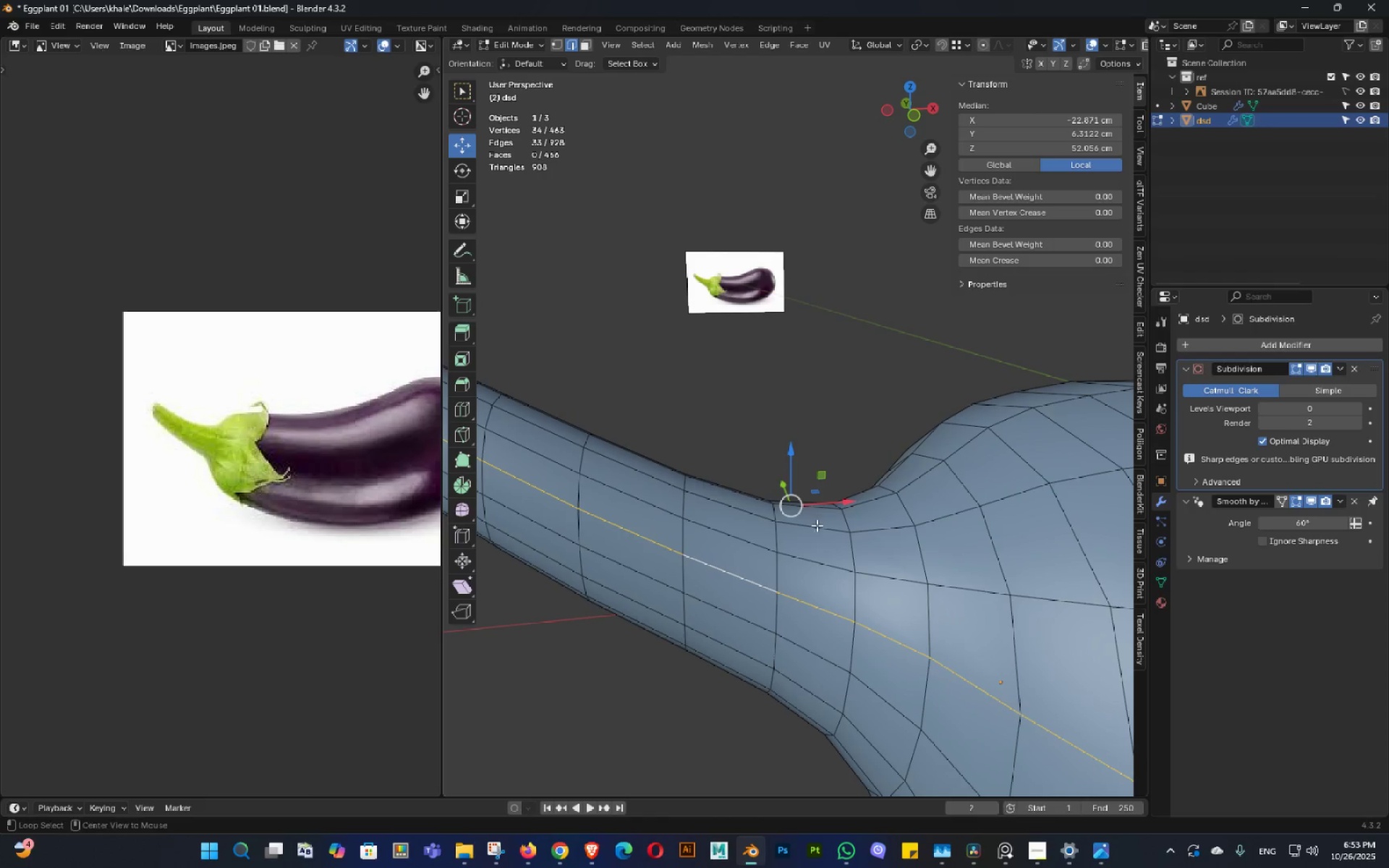 
hold_key(key=AltLeft, duration=0.85)
left_click([778, 577])
 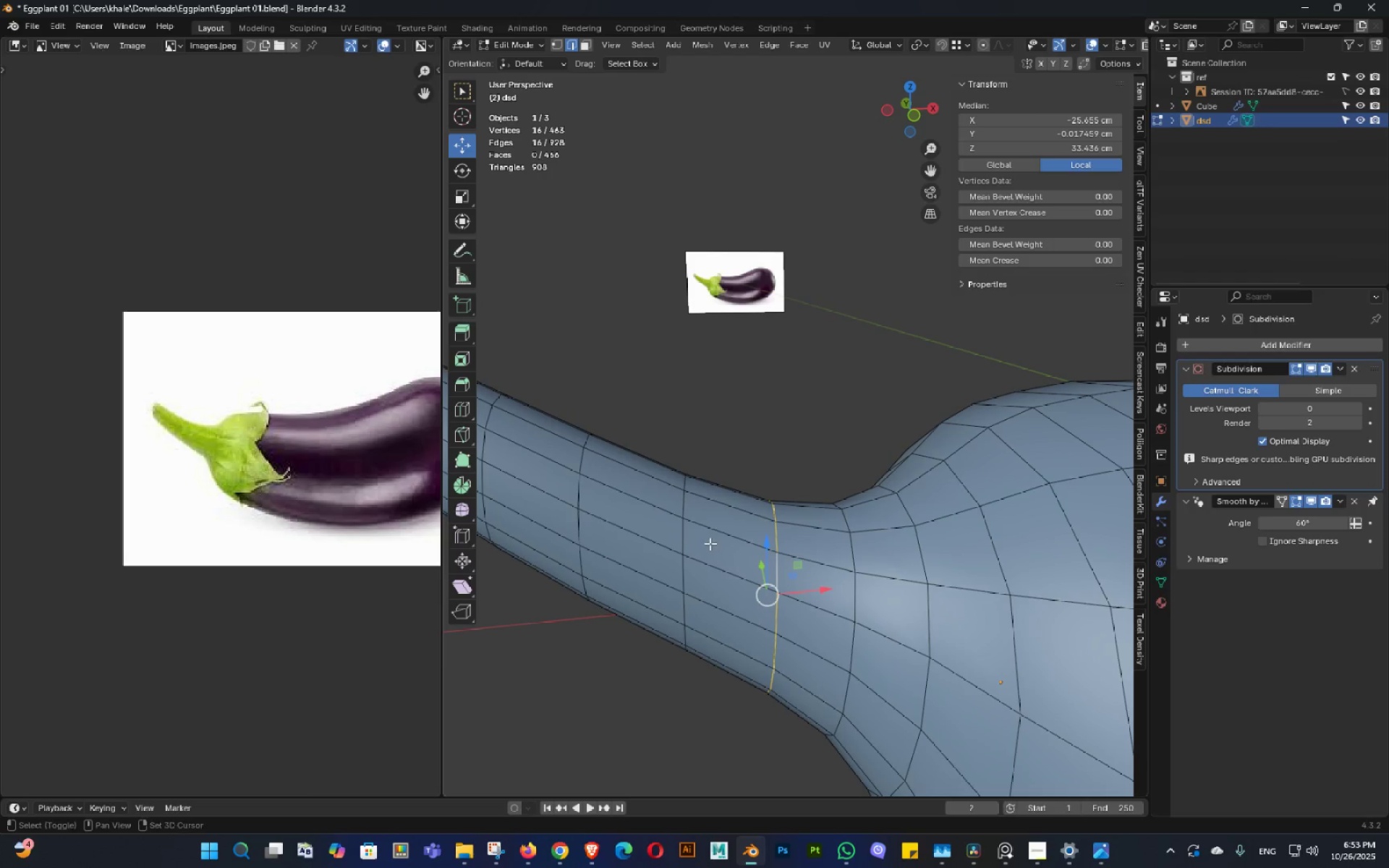 
hold_key(key=ShiftLeft, duration=0.47)
 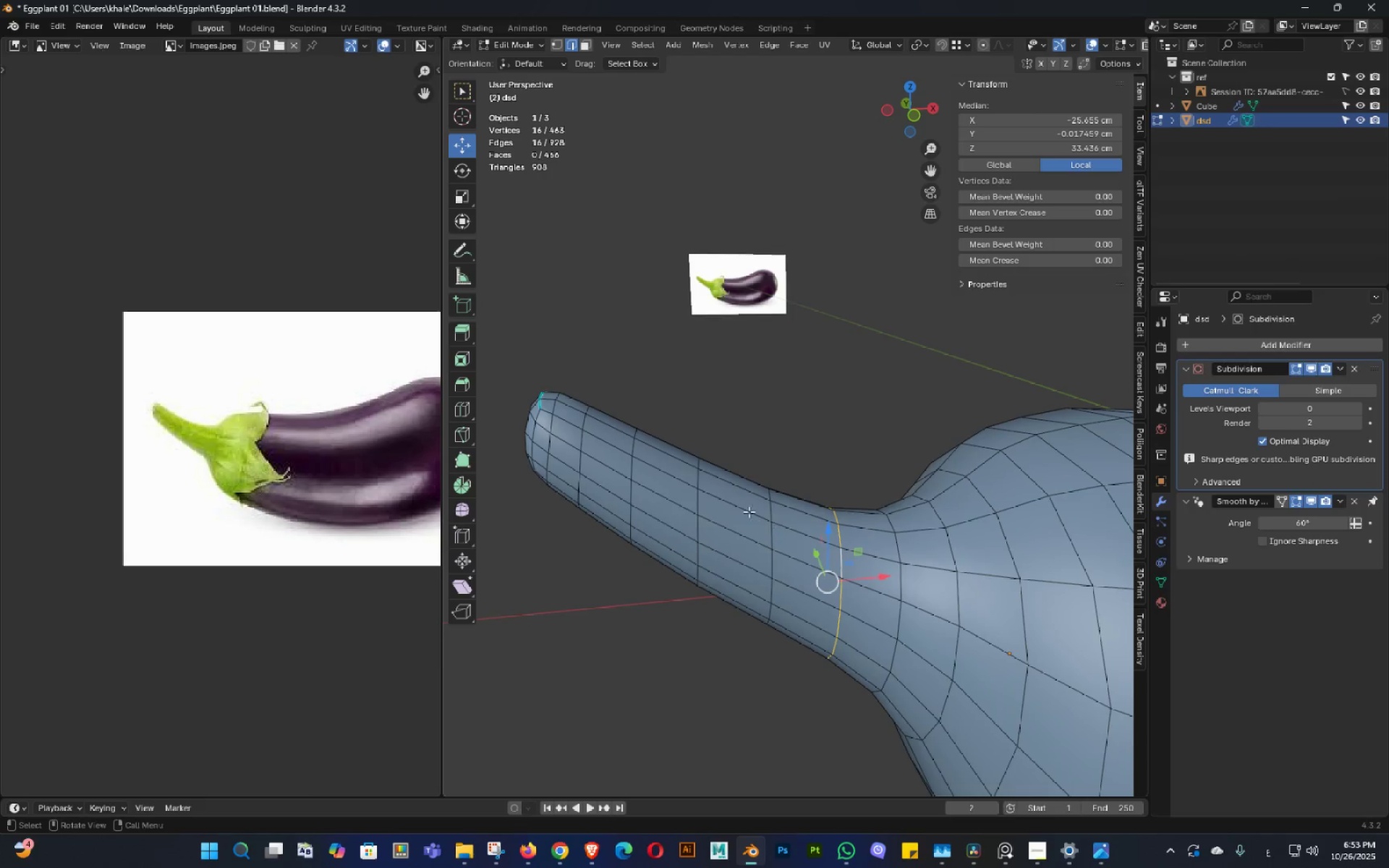 
hold_key(key=AltLeft, duration=0.42)
 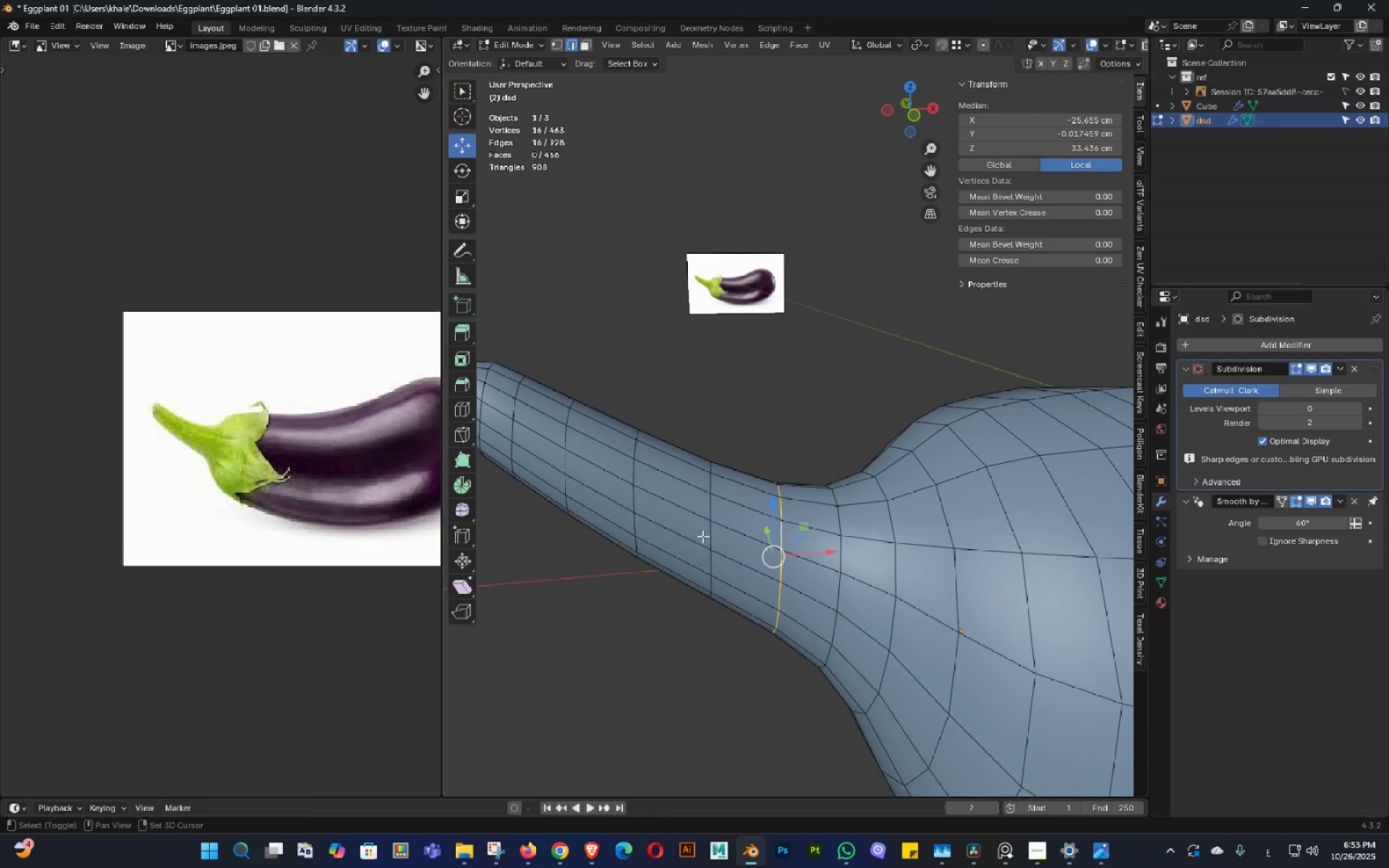 
scroll: coordinate [690, 538], scroll_direction: down, amount: 1.0
 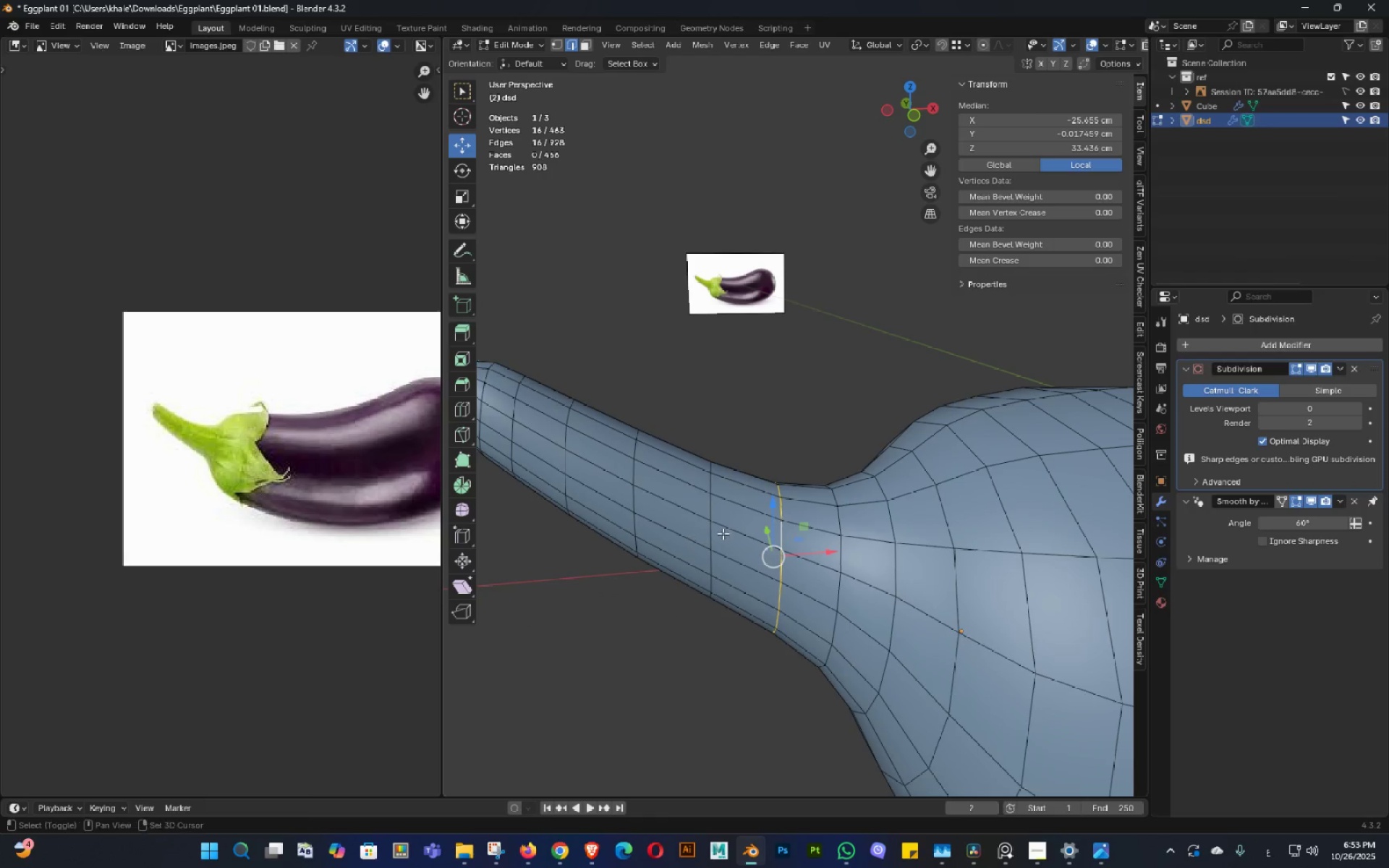 
hold_key(key=ShiftLeft, duration=0.31)
 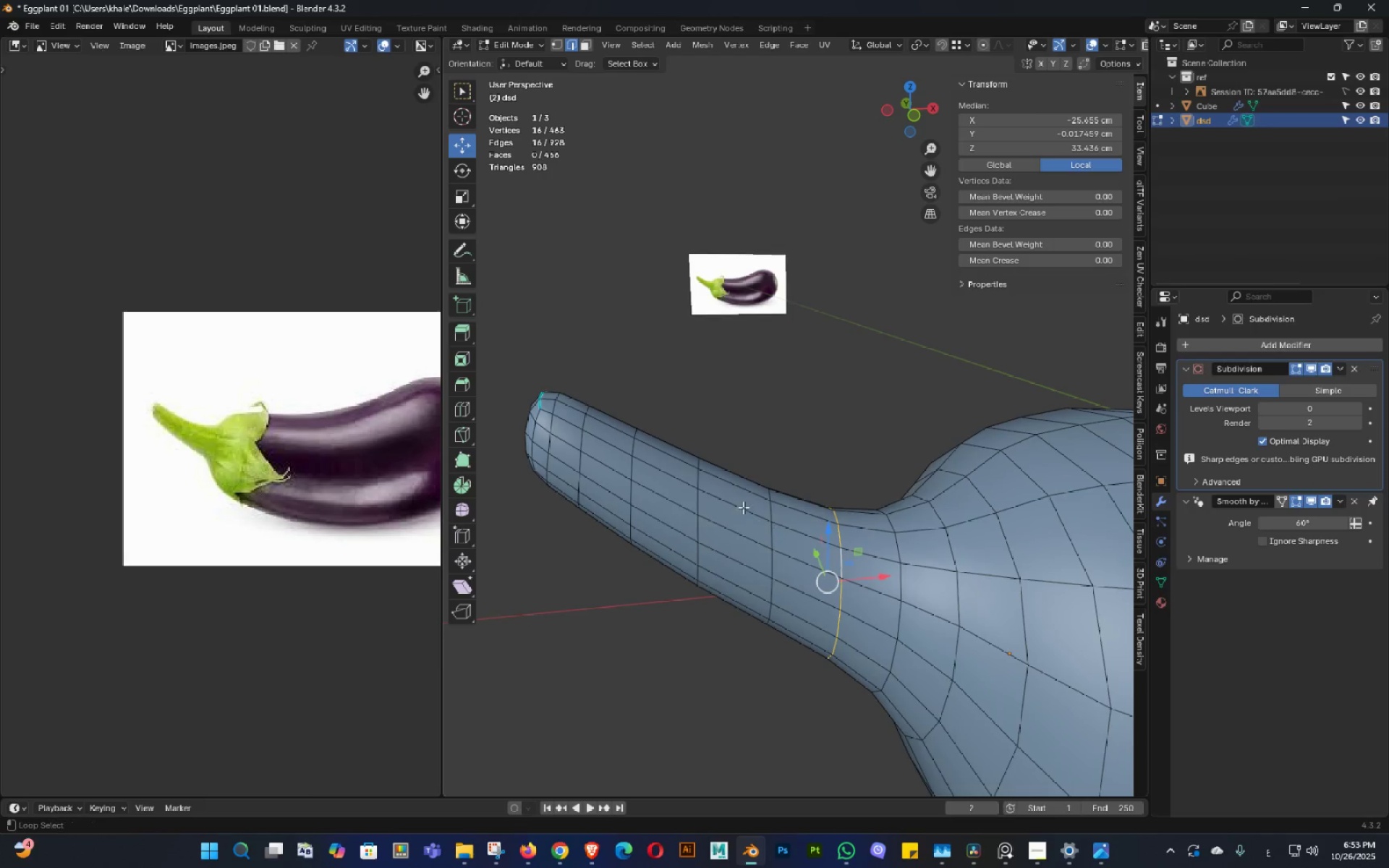 
hold_key(key=ShiftLeft, duration=1.66)
hold_key(key=AltLeft, duration=1.53)
left_click([701, 505])
 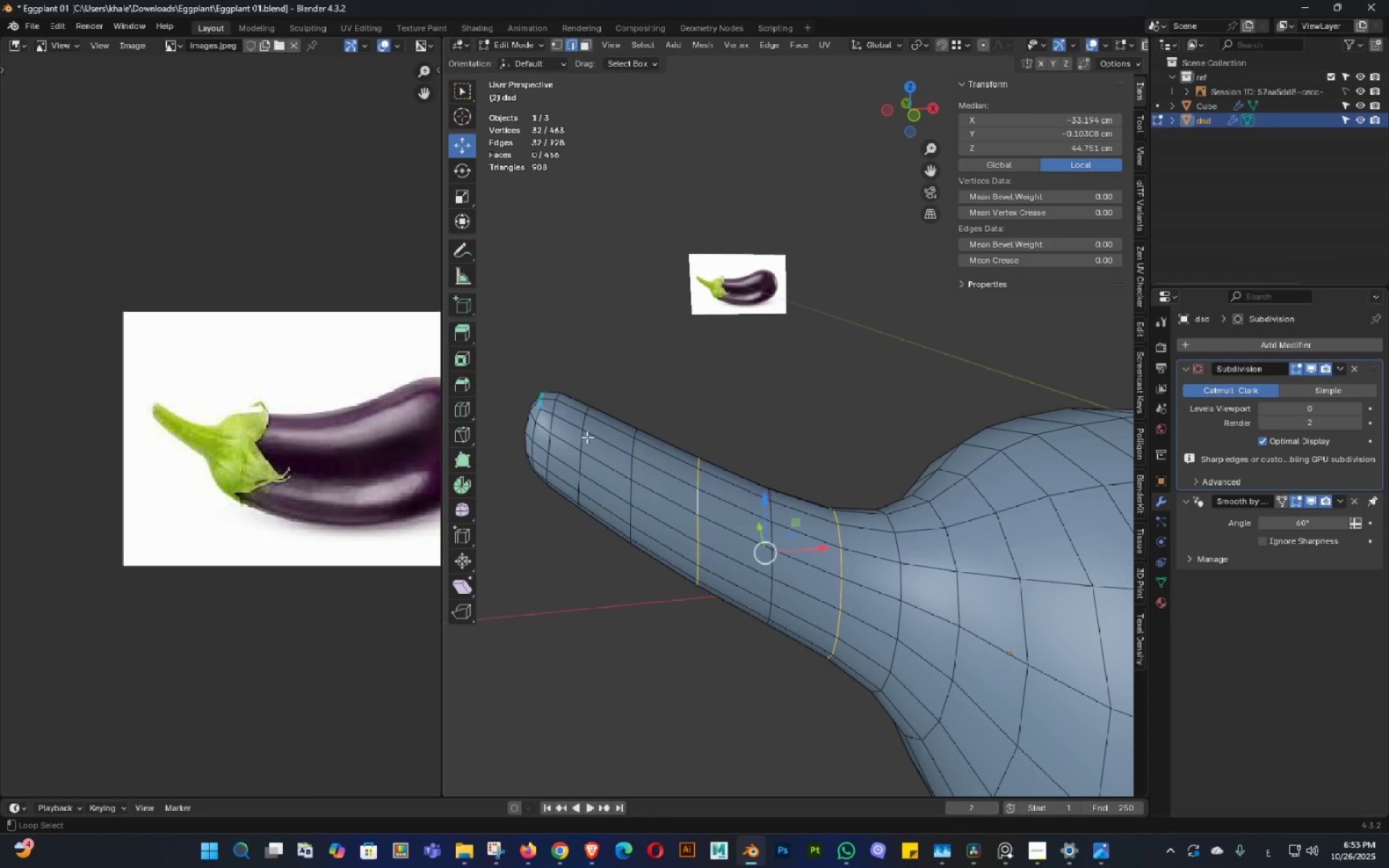 
left_click([587, 437])
 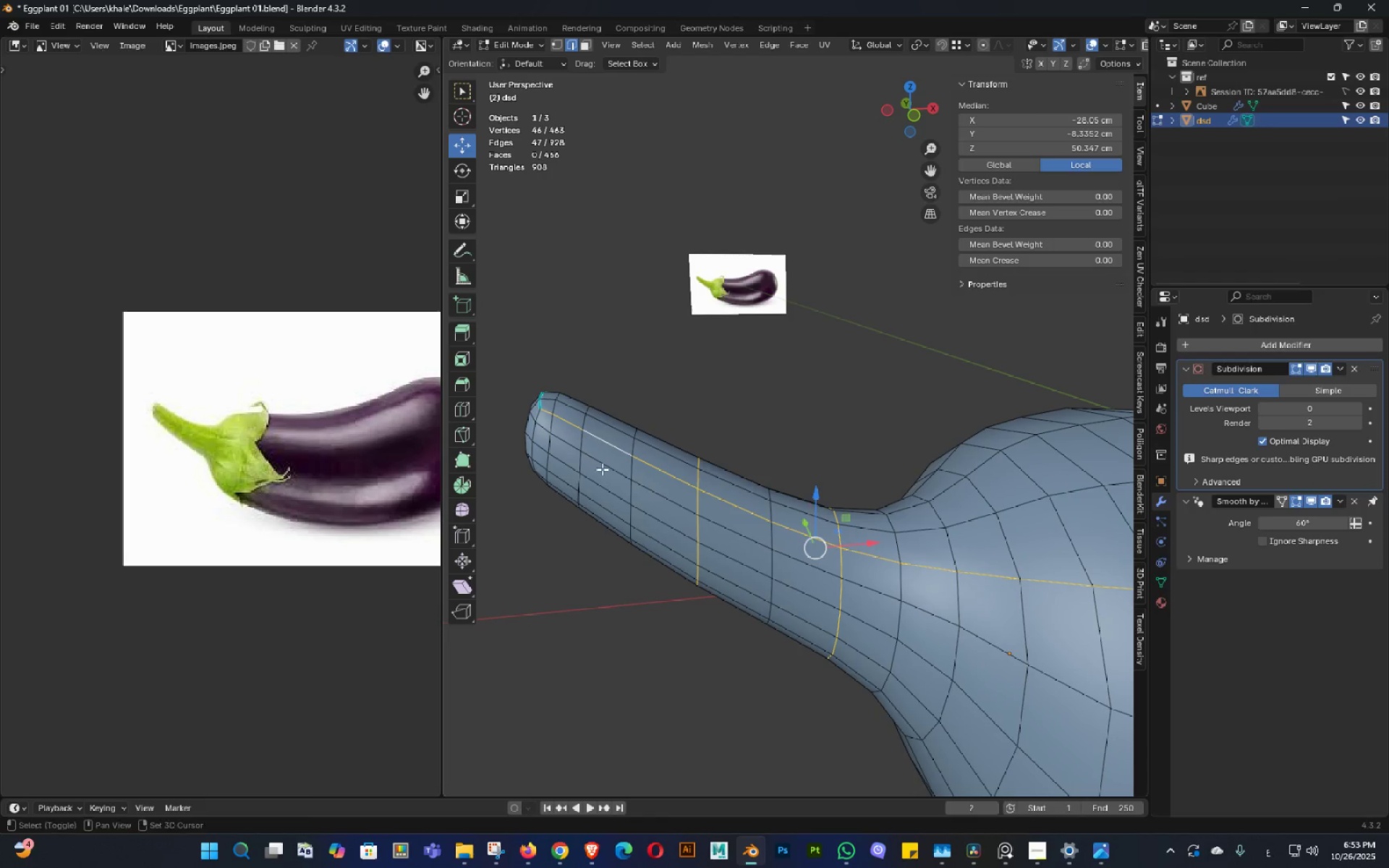 
key(Alt+Shift+AltLeft)
 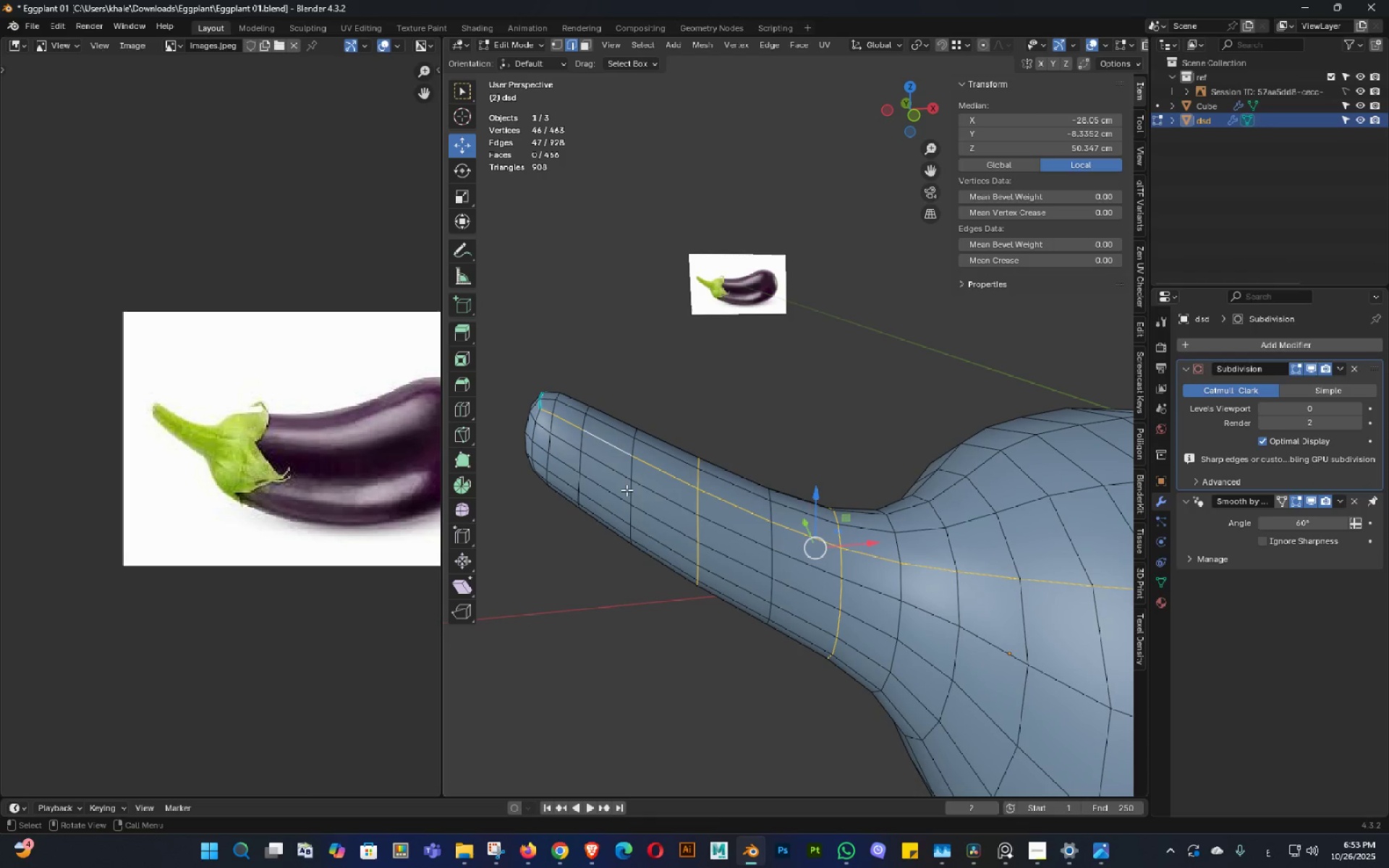 
key(Control+ControlLeft)
 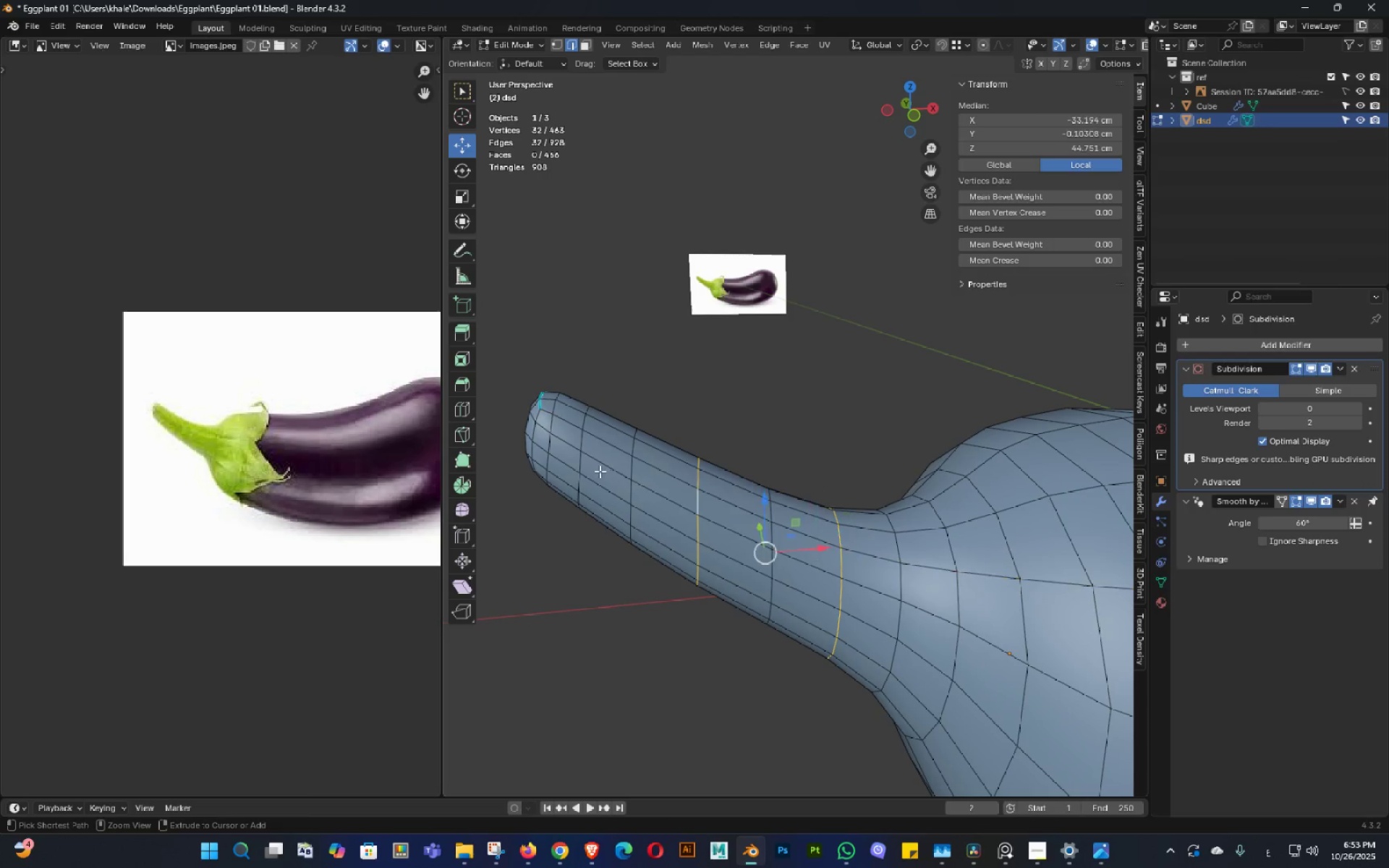 
key(Control+Z)